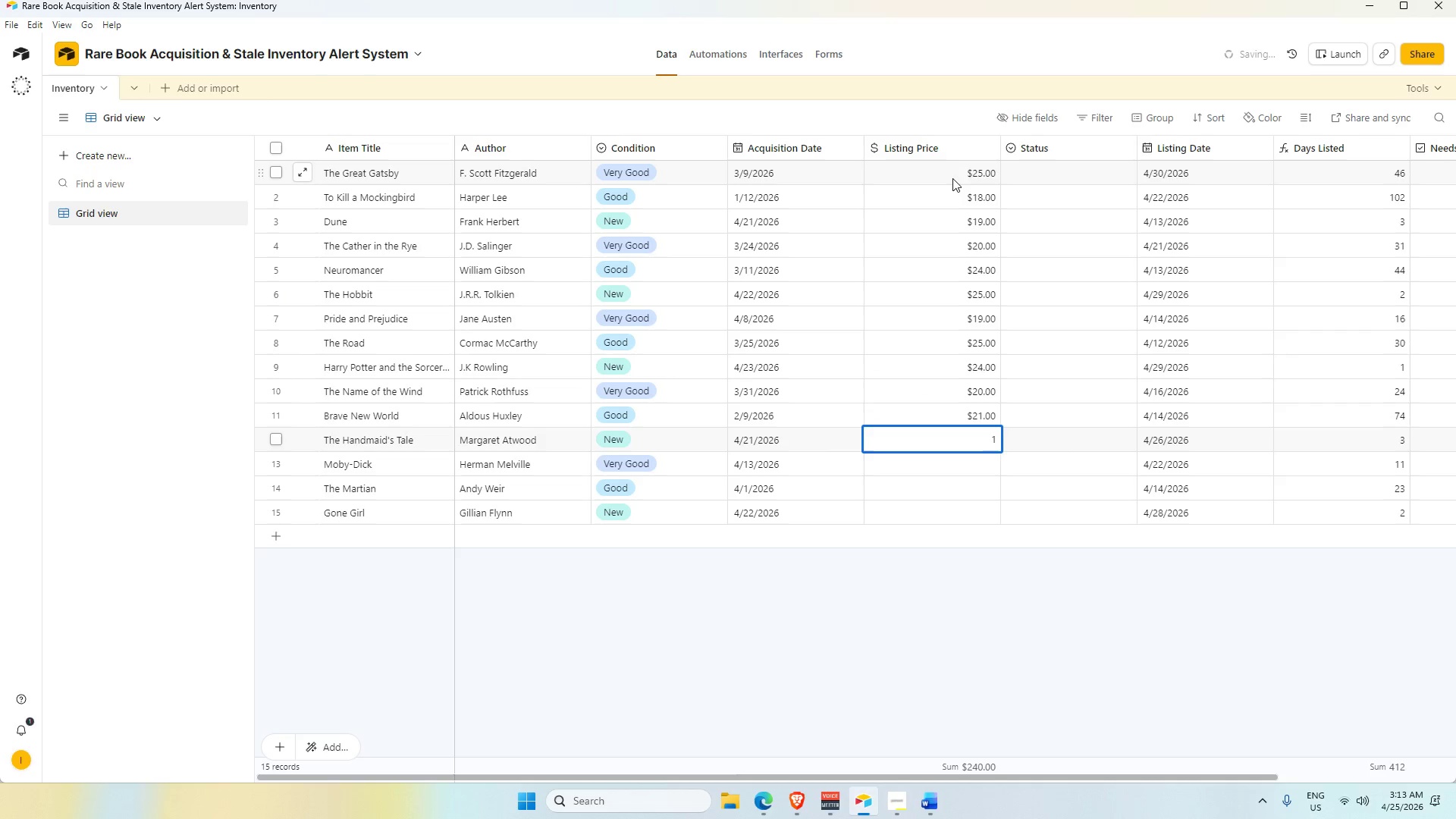 
key(Numpad9)
 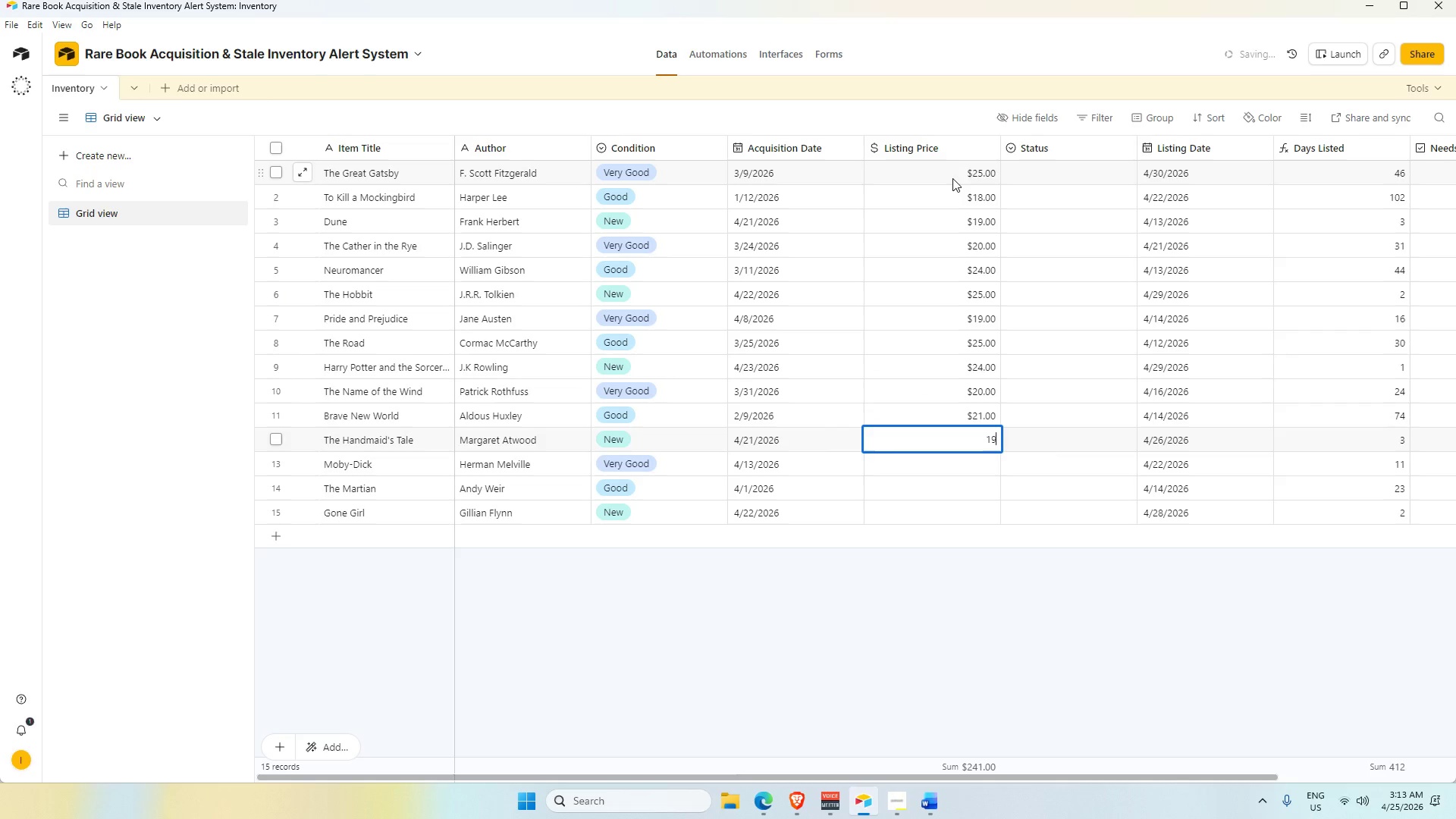 
key(Enter)
 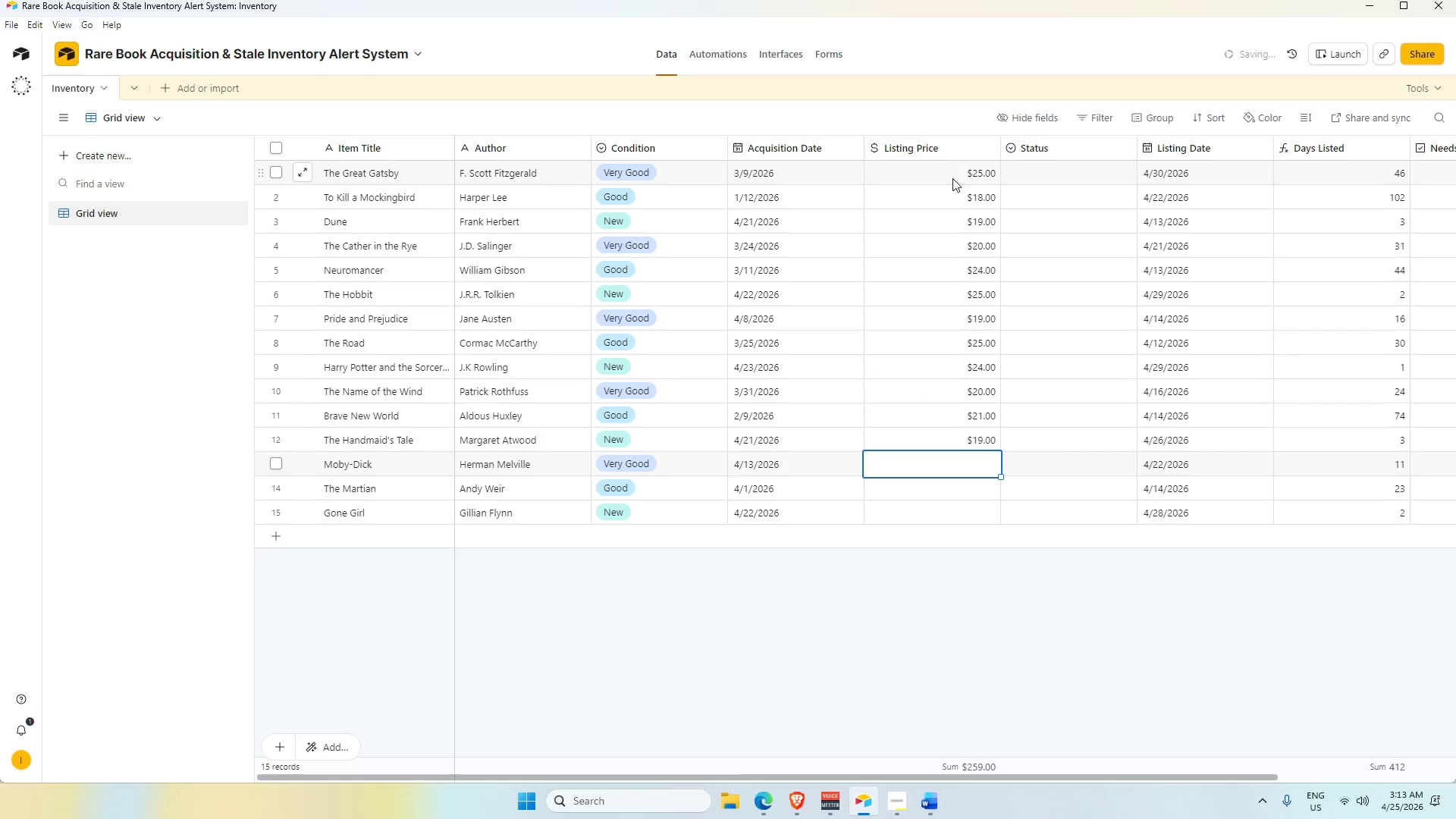 
key(Numpad2)
 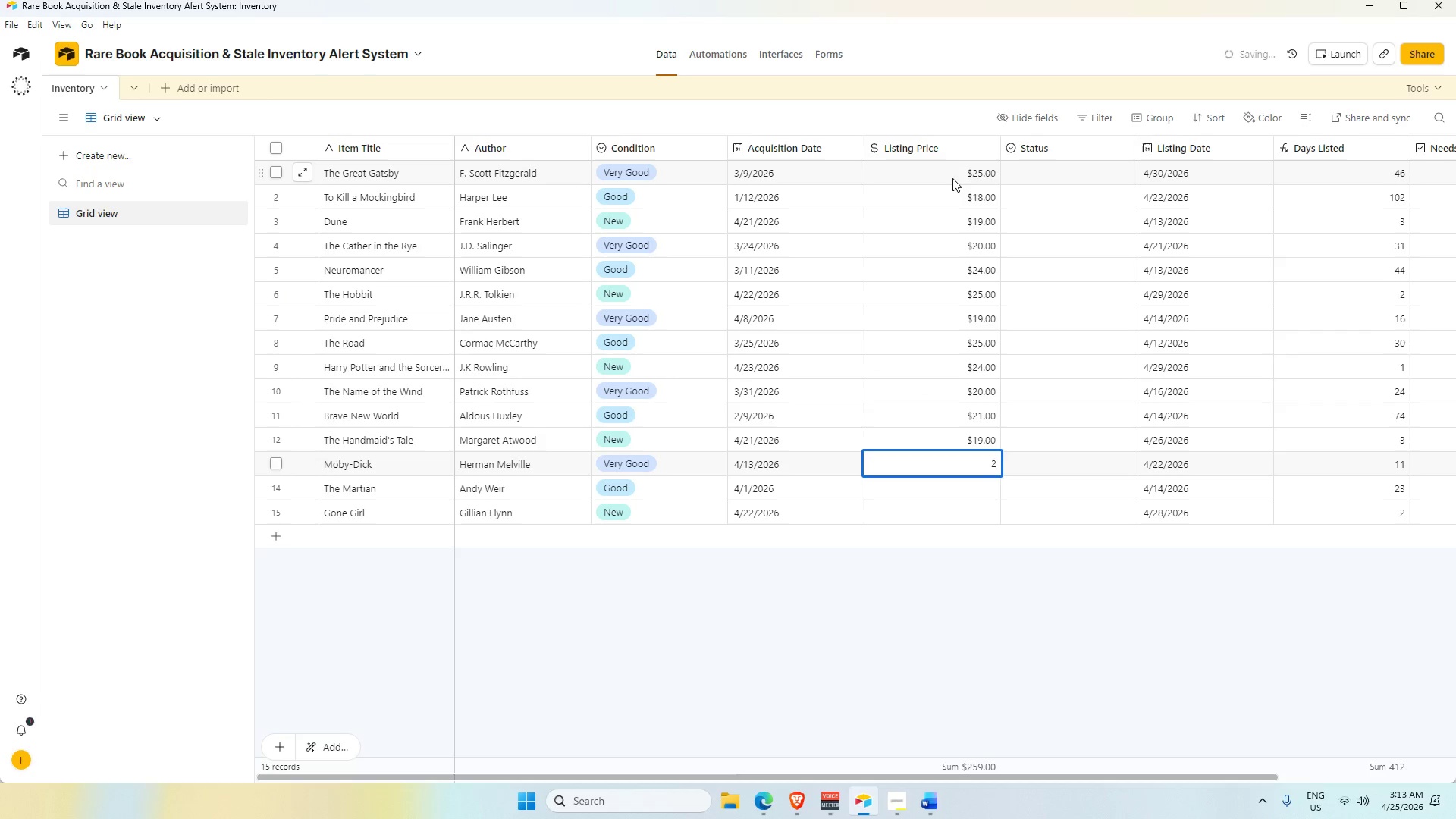 
key(Numpad5)
 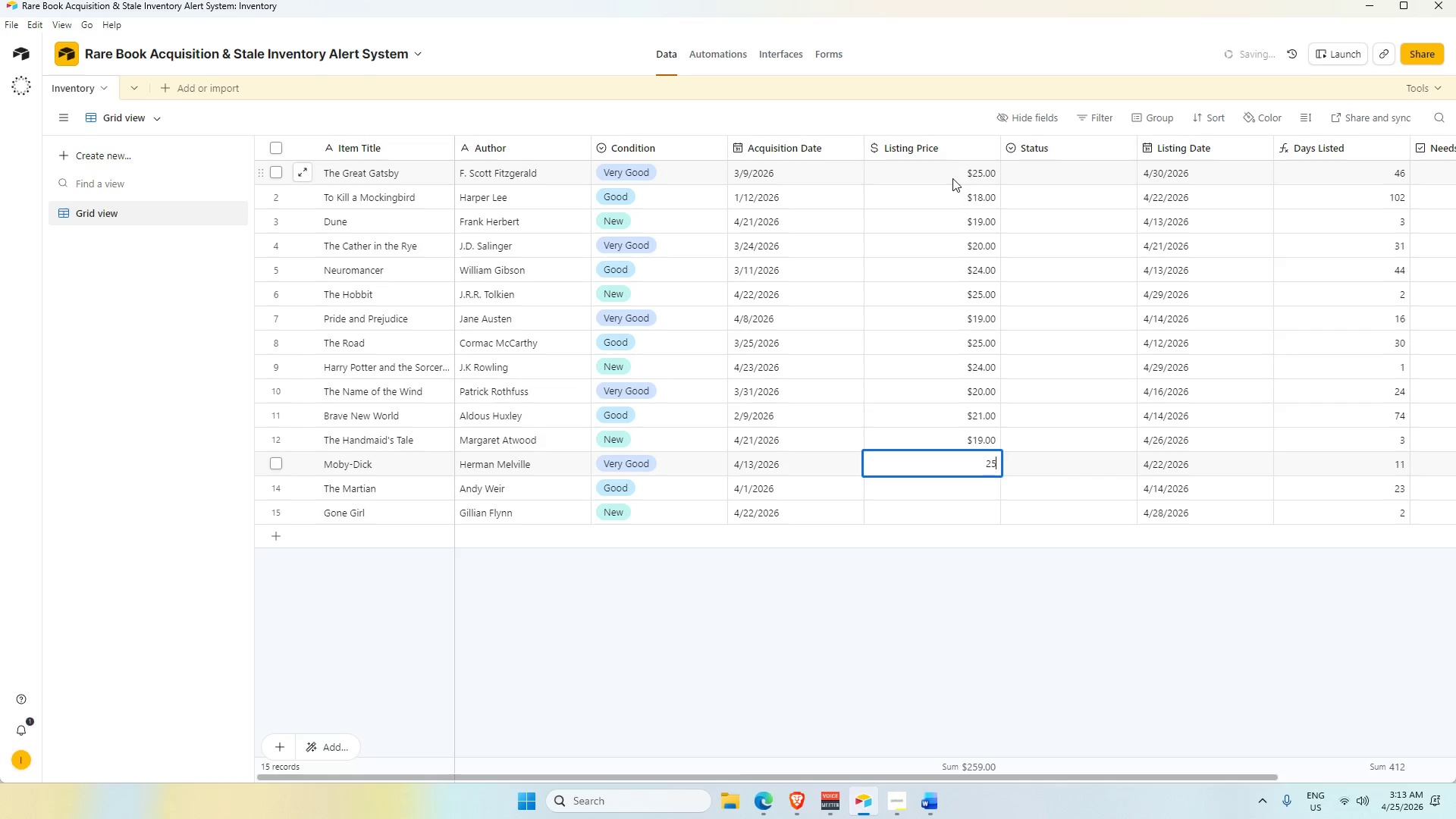 
key(Enter)
 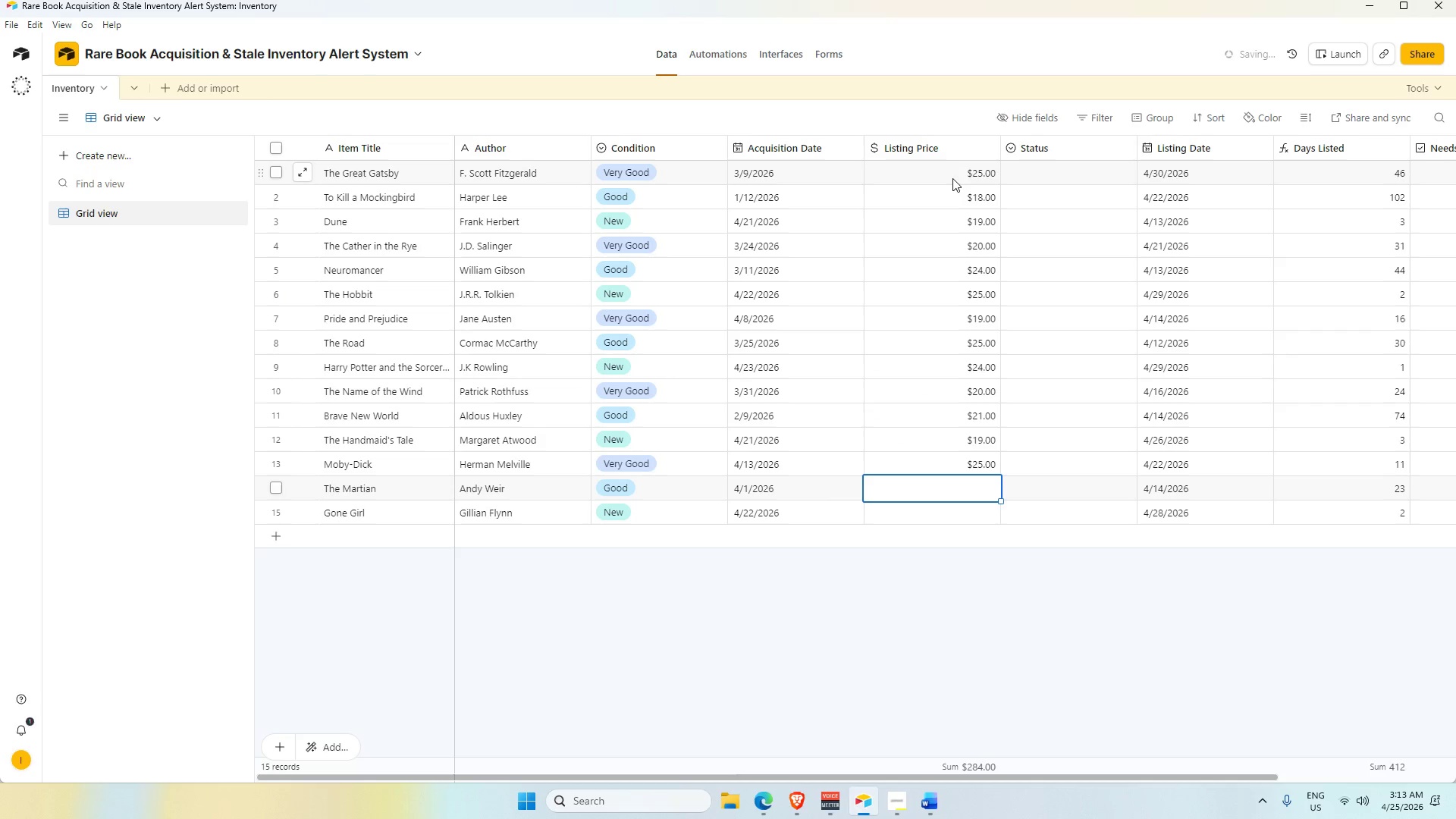 
key(Numpad1)
 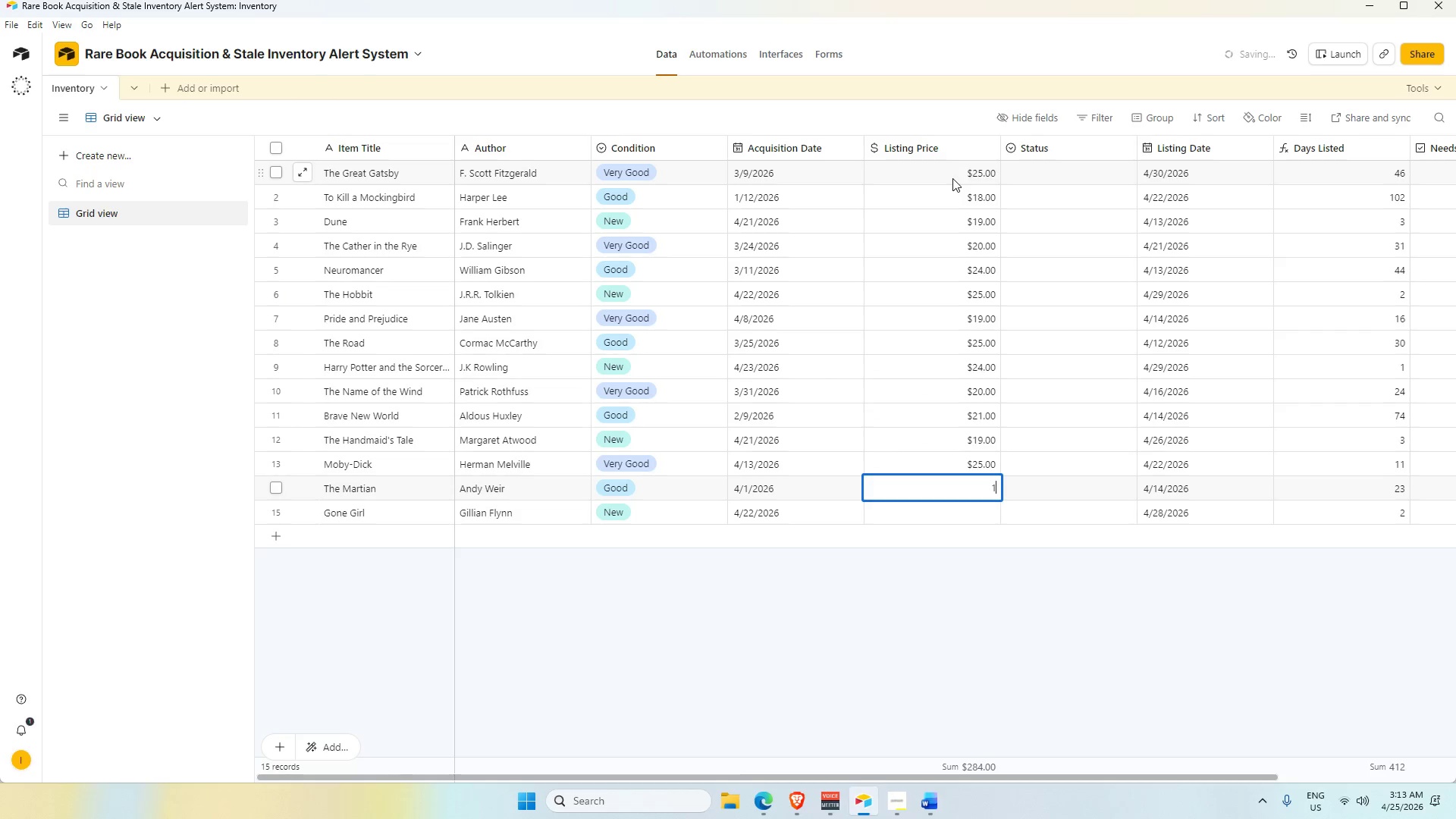 
key(Numpad2)
 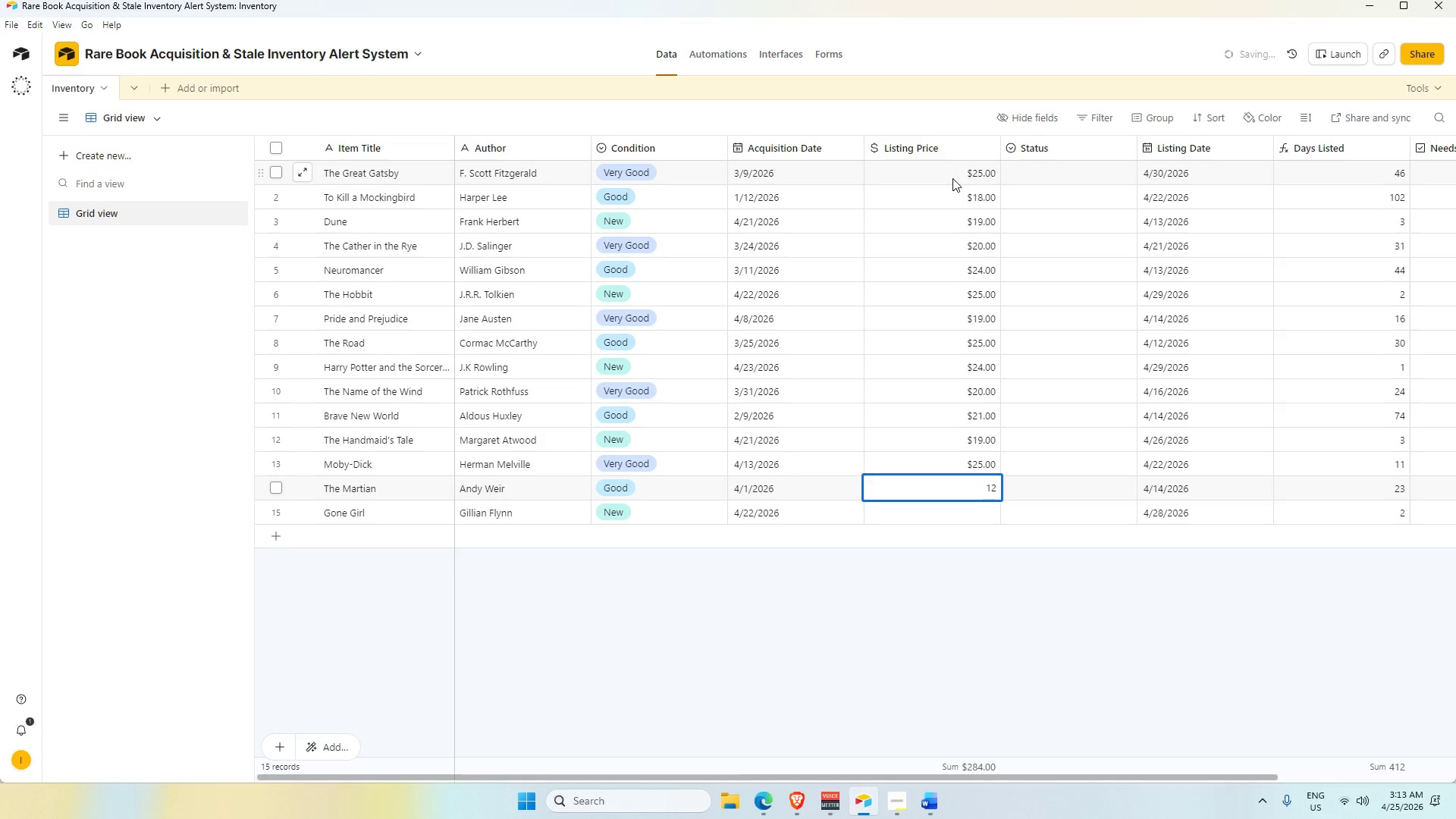 
key(Backspace)
 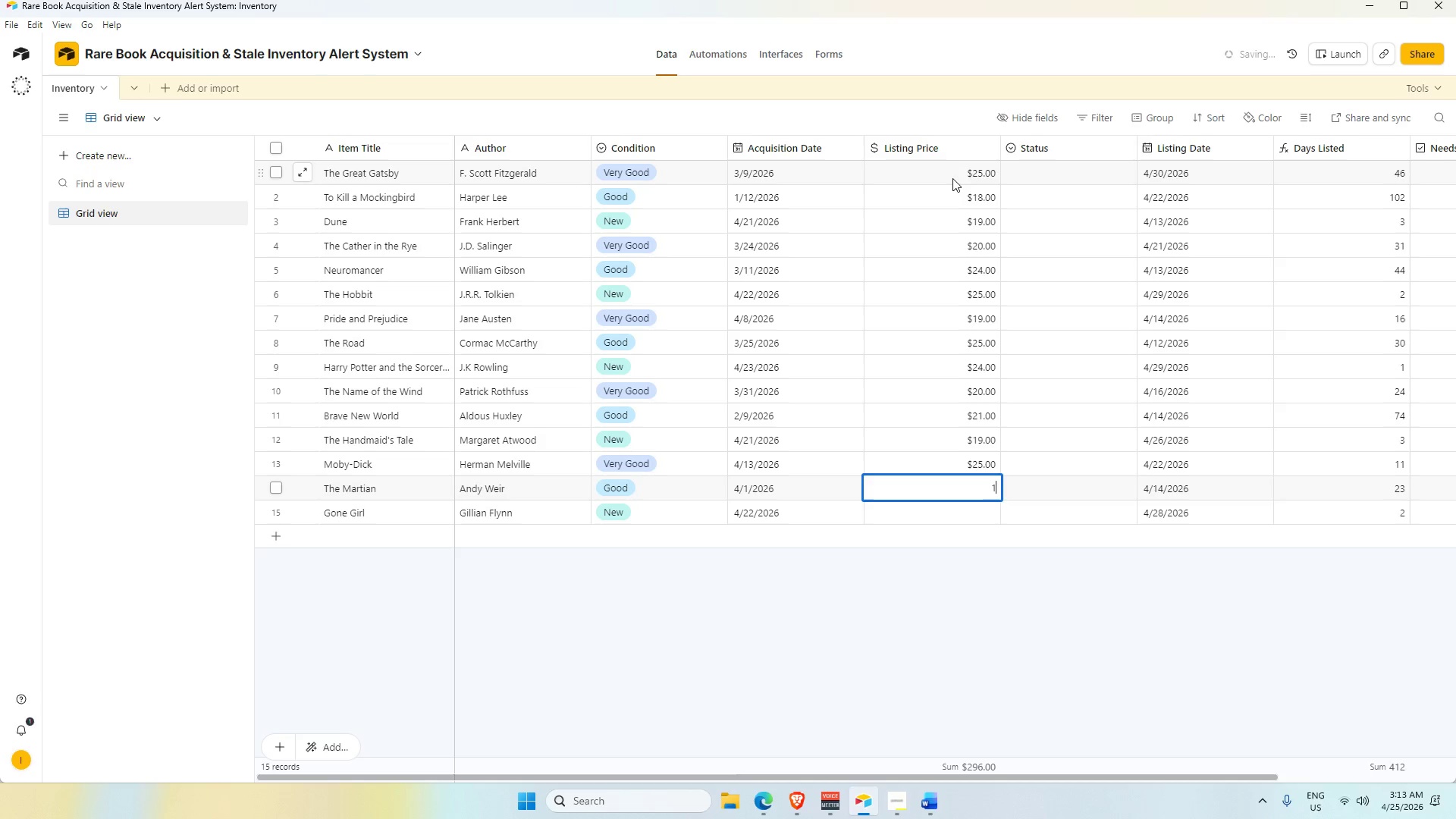 
key(Backspace)
 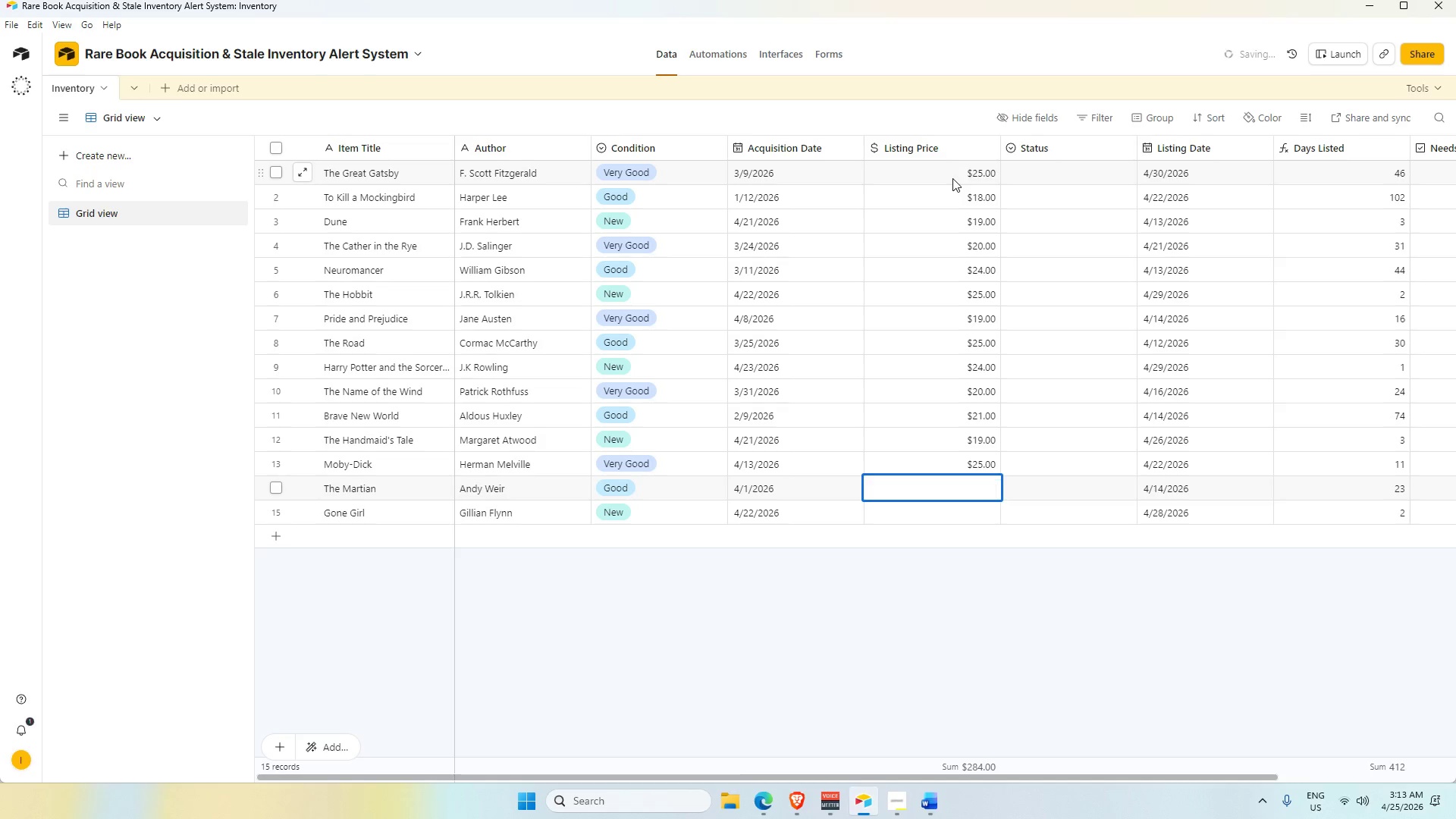 
key(Numpad1)
 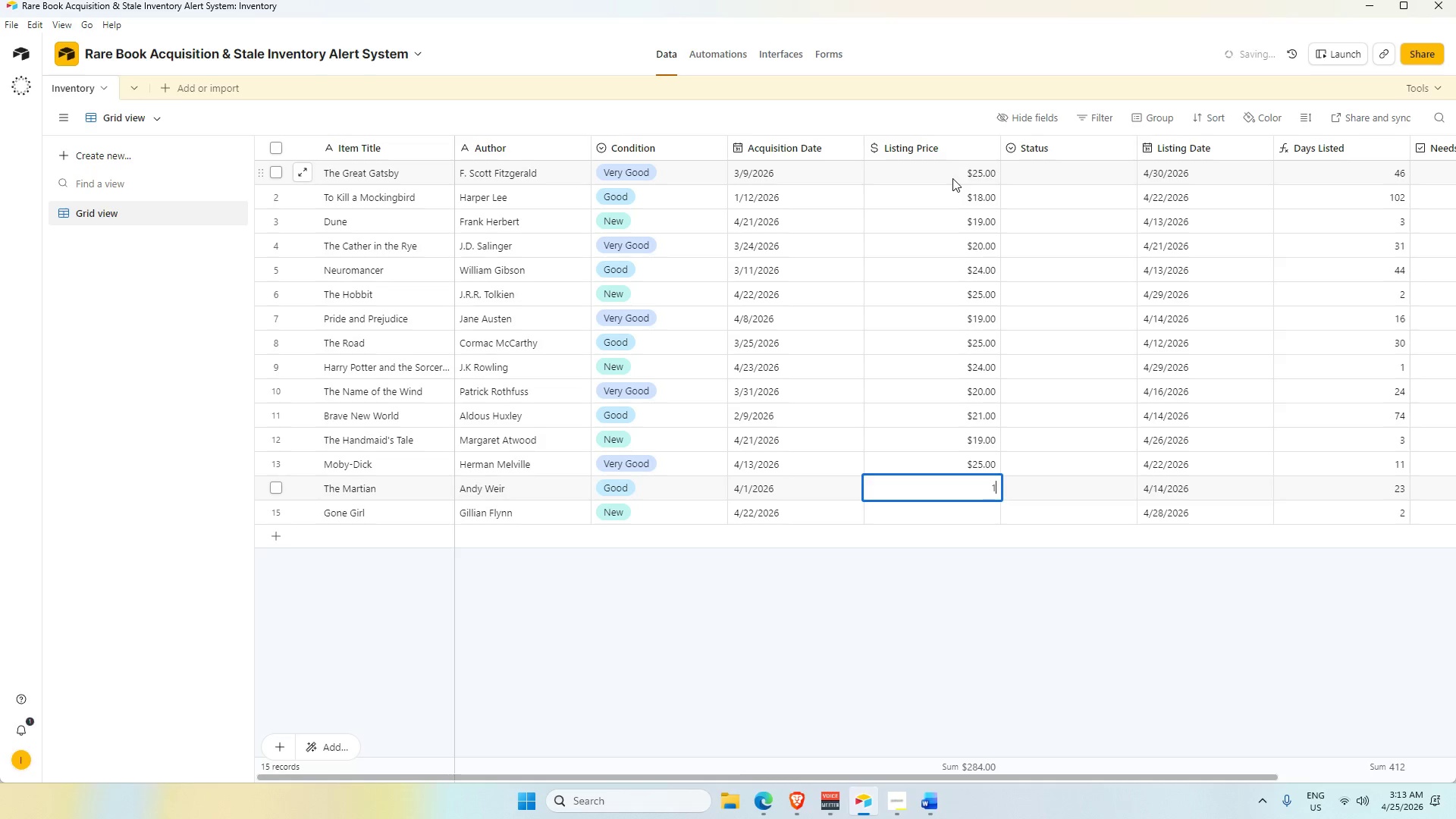 
key(Numpad9)
 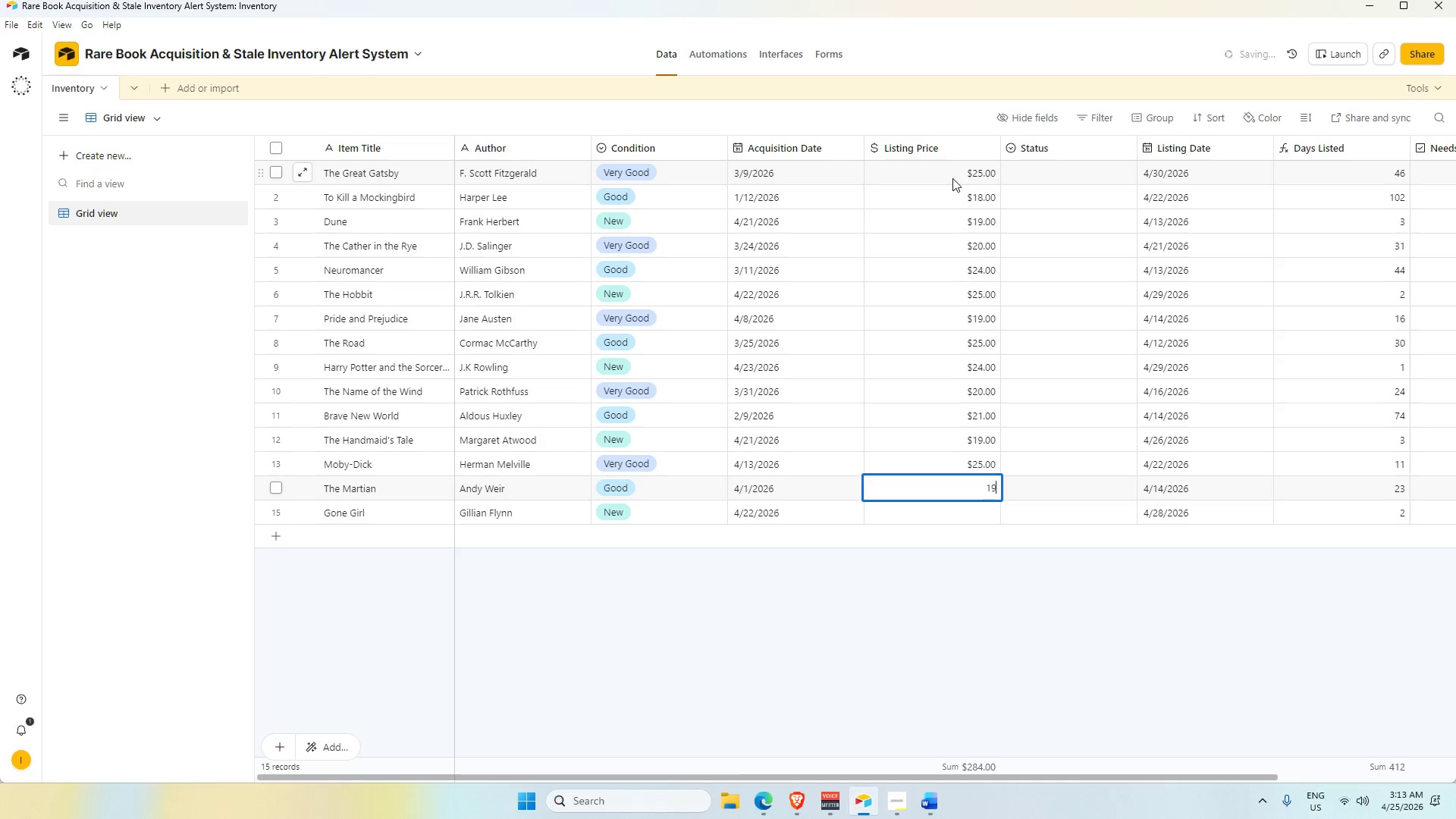 
key(Enter)
 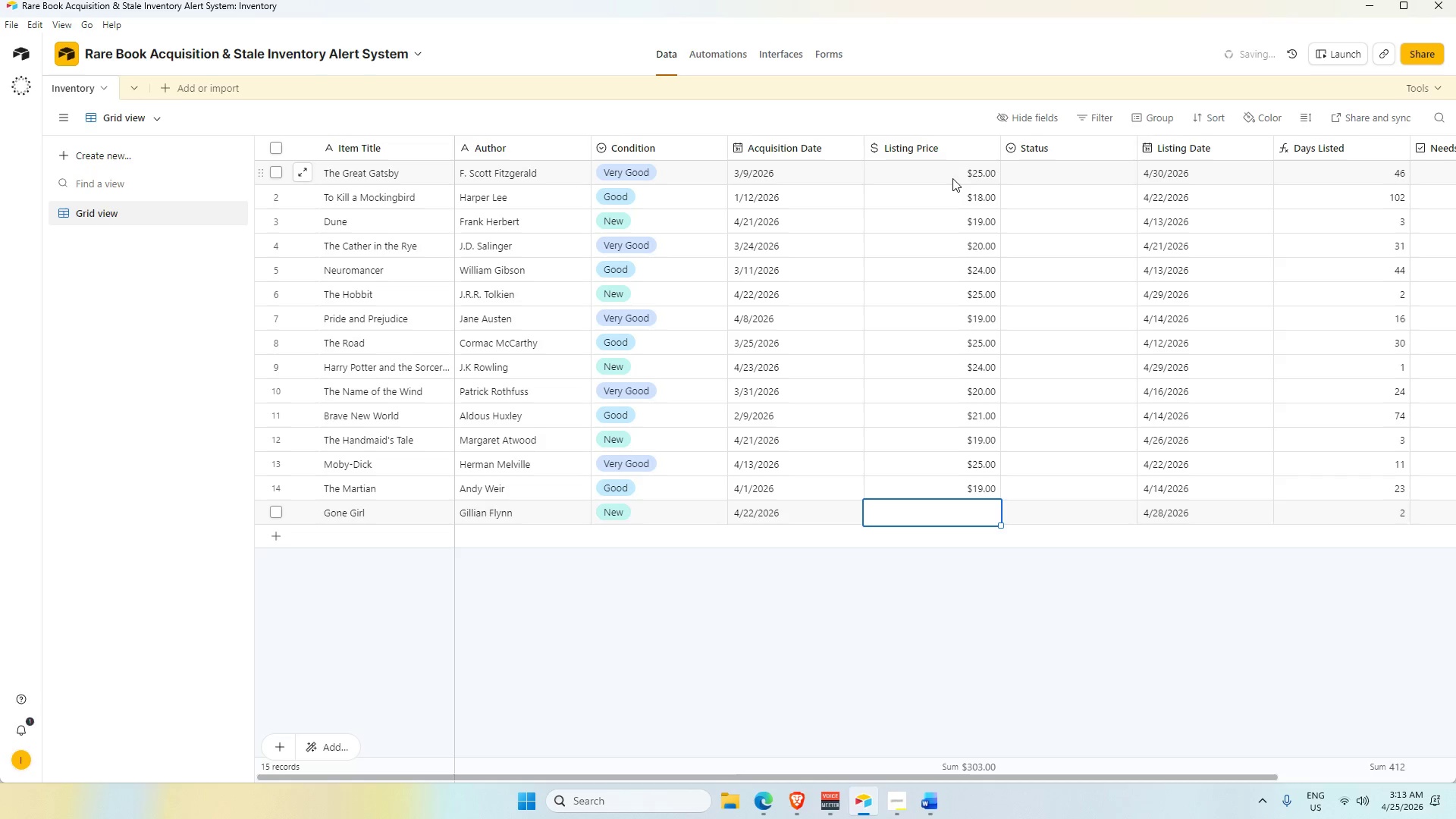 
key(Numpad2)
 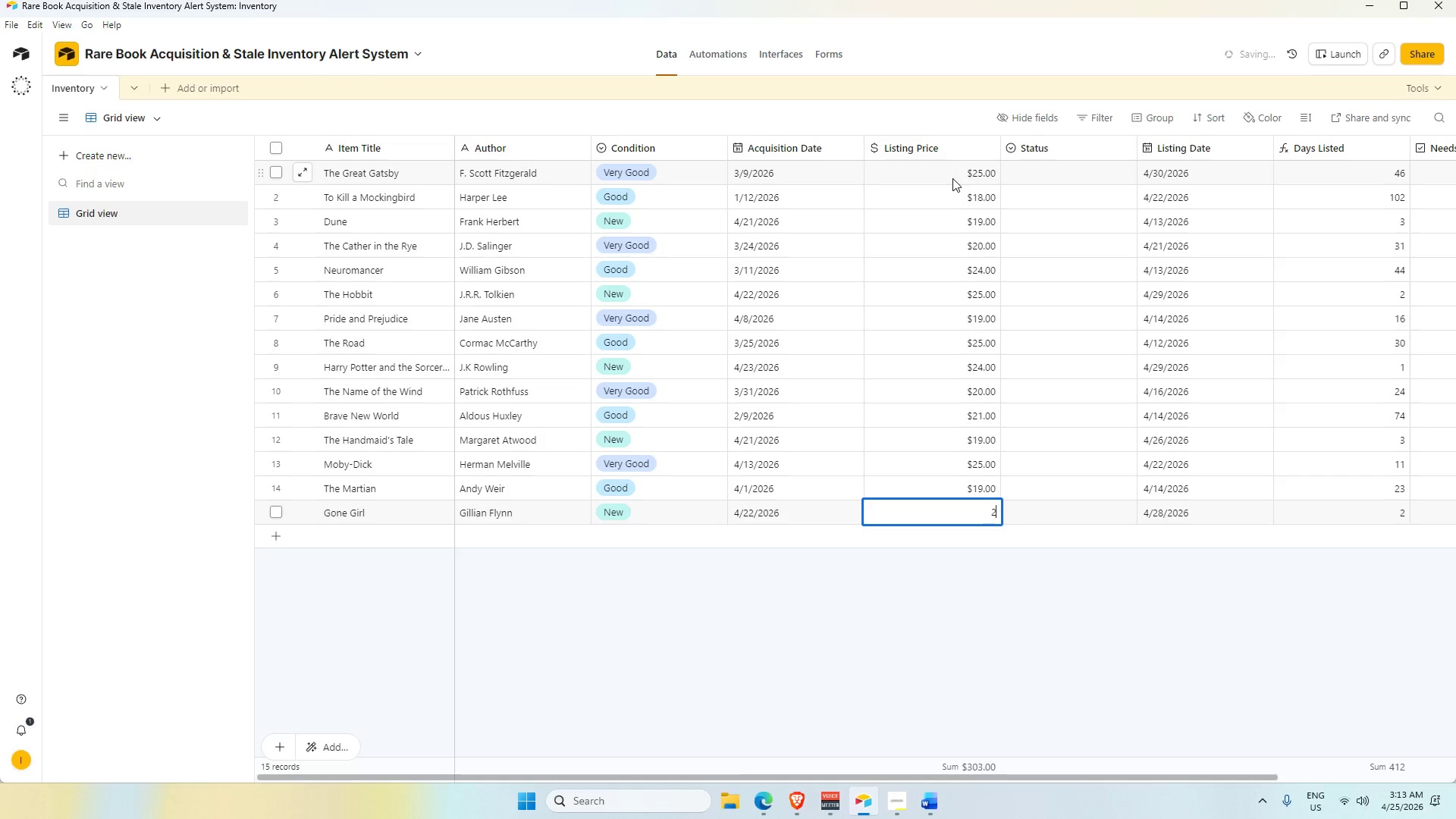 
key(Numpad3)
 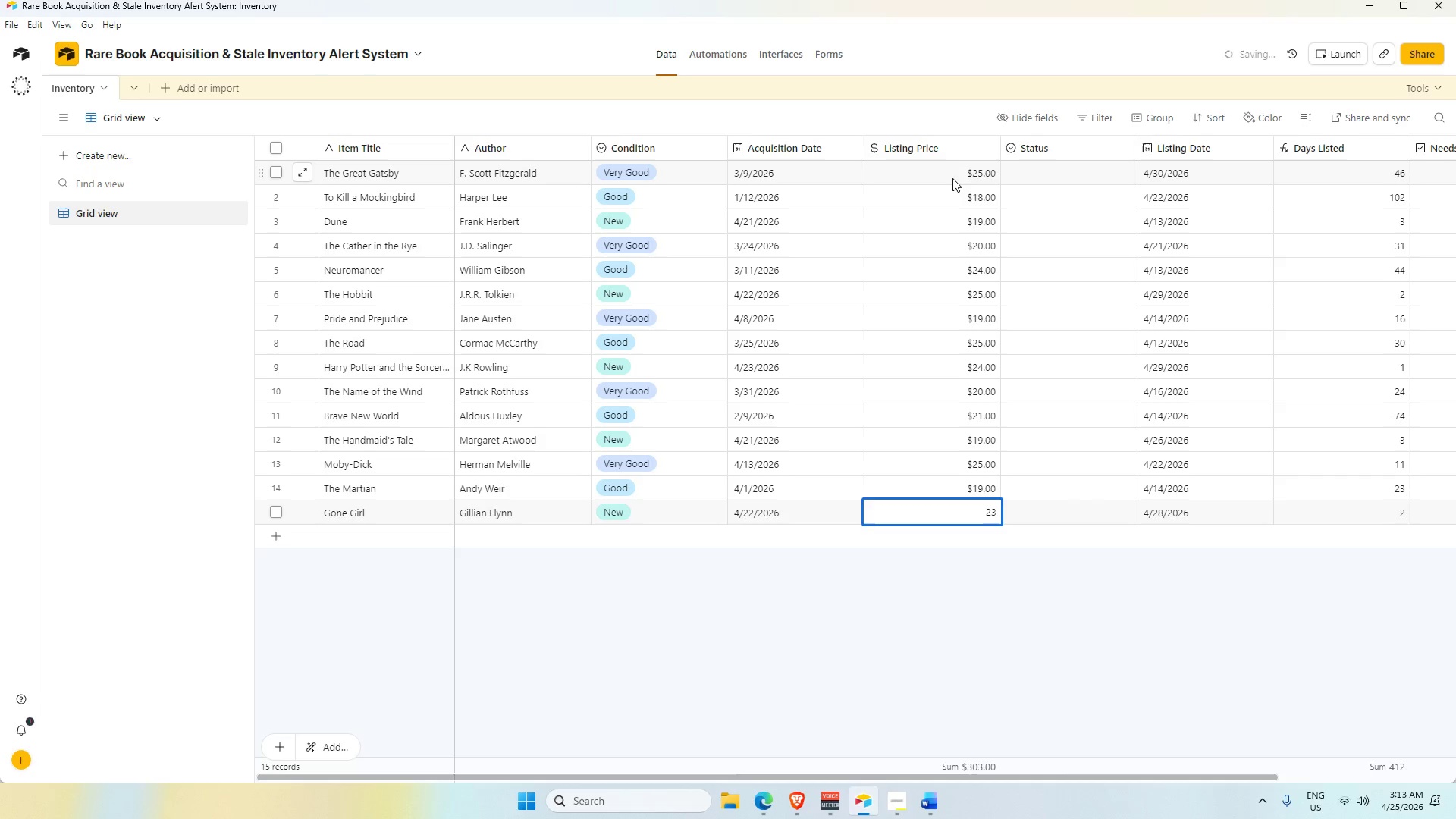 
key(Enter)
 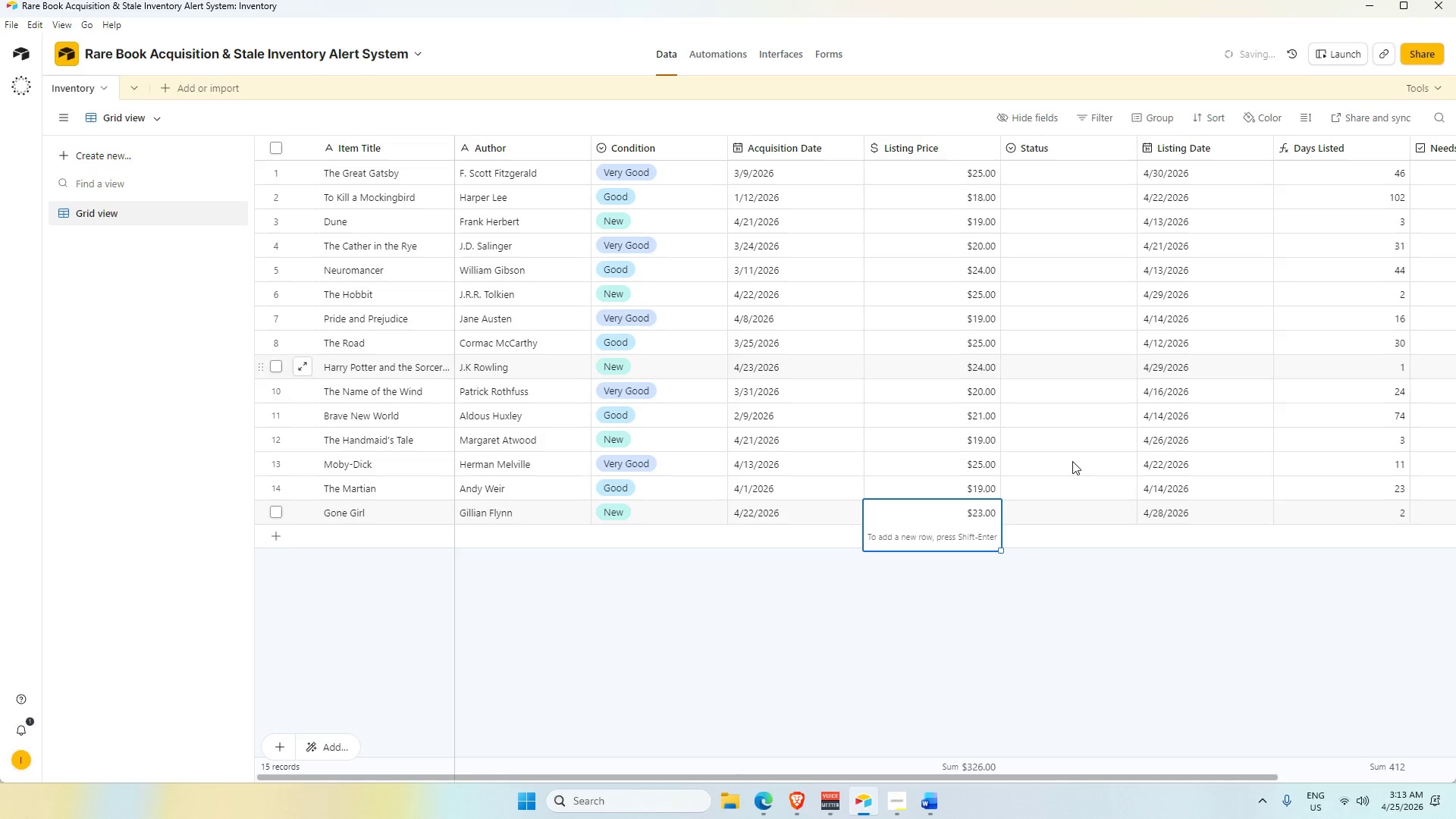 
left_click([1121, 630])
 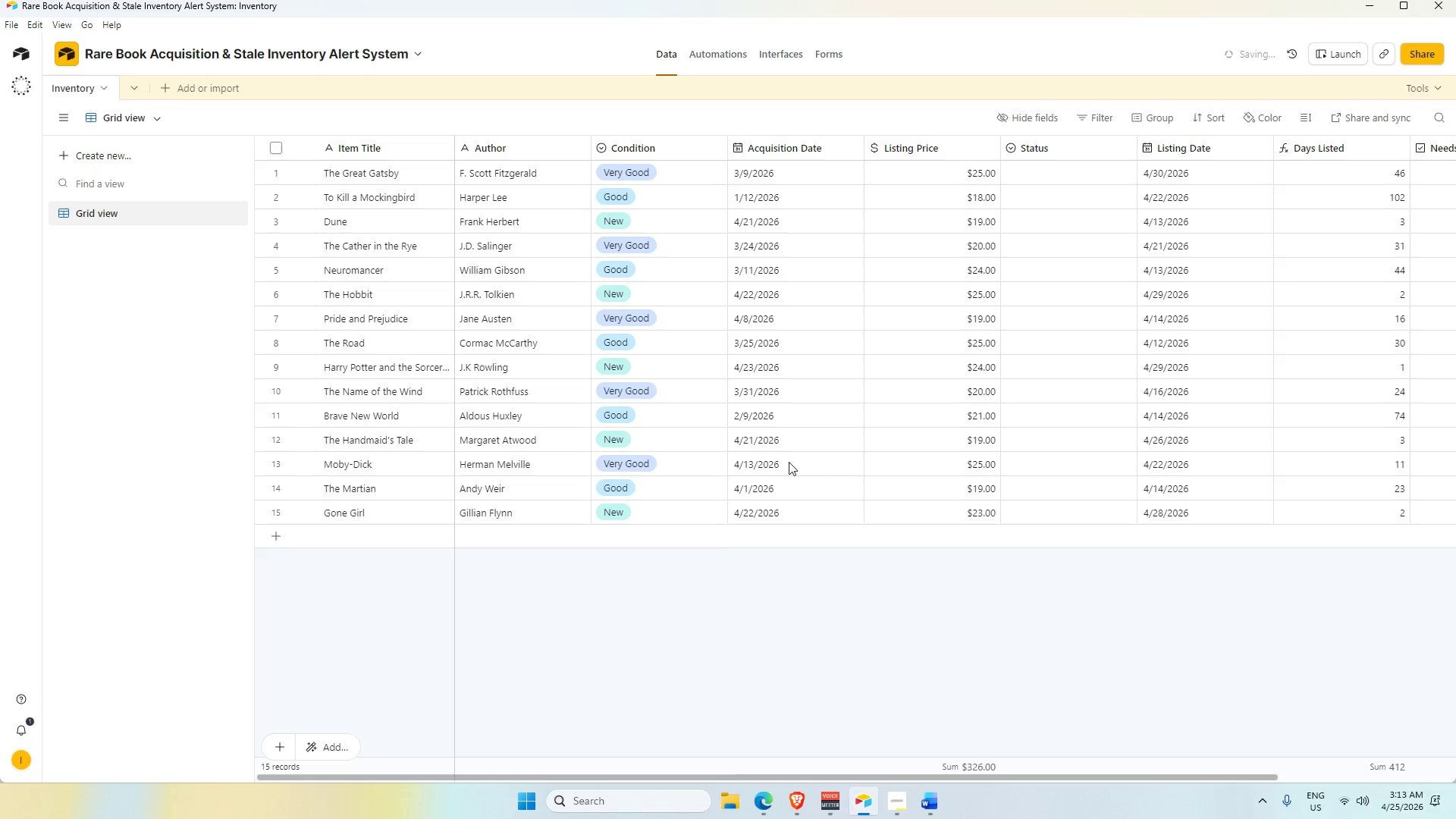 
scroll: coordinate [746, 423], scroll_direction: up, amount: 1.0
 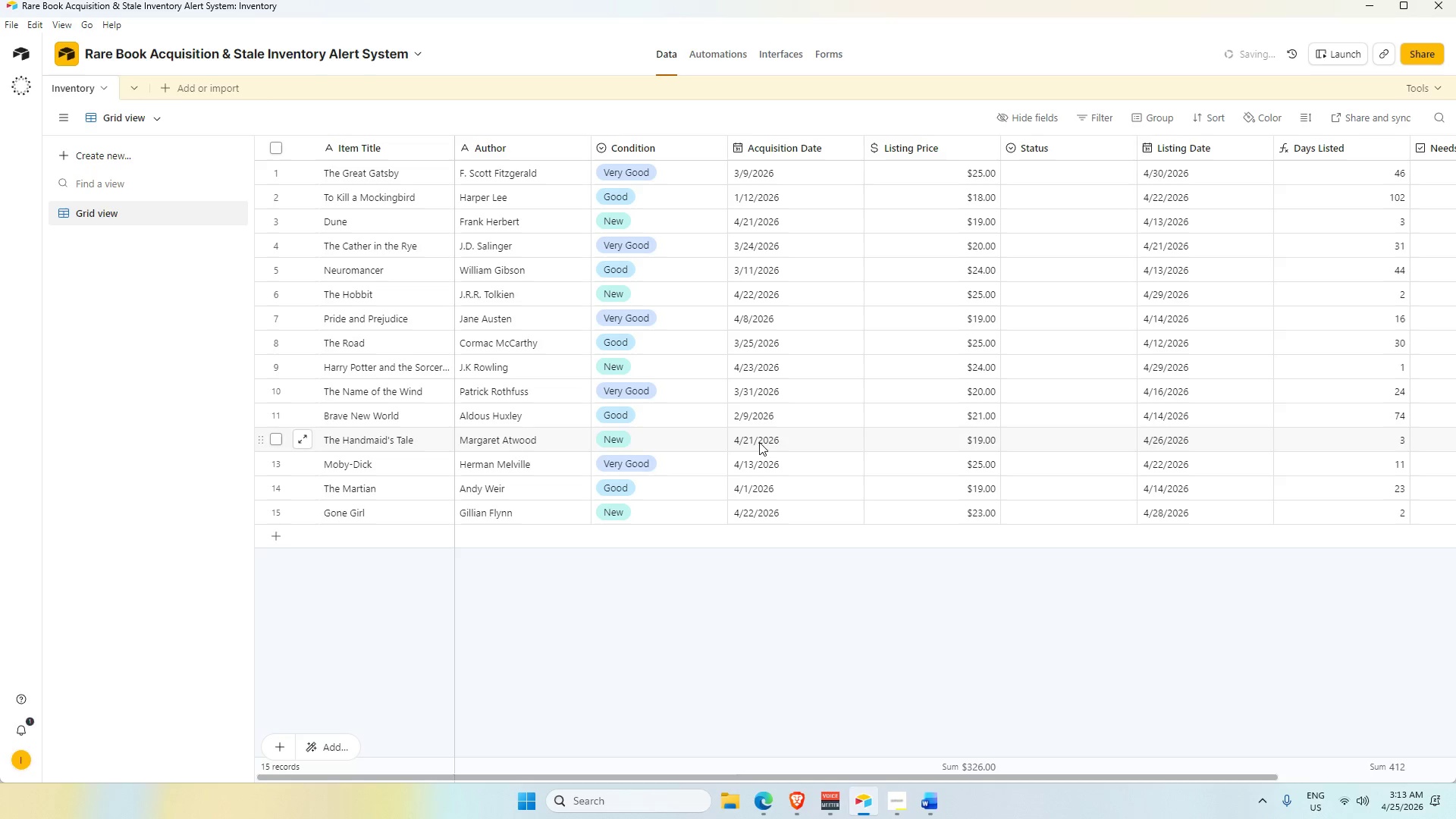 
wait(8.47)
 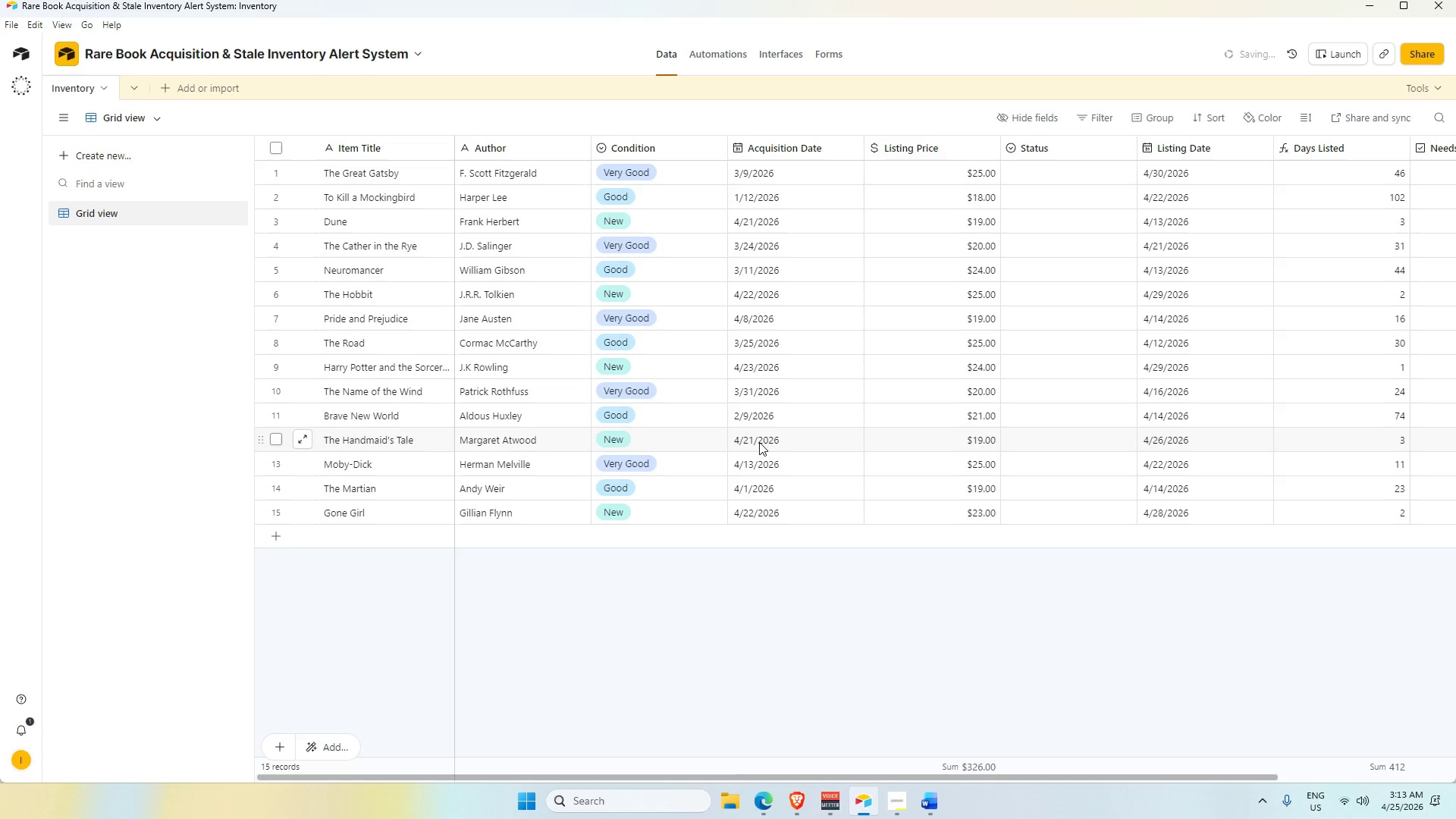 
scroll: coordinate [854, 370], scroll_direction: up, amount: 3.0
 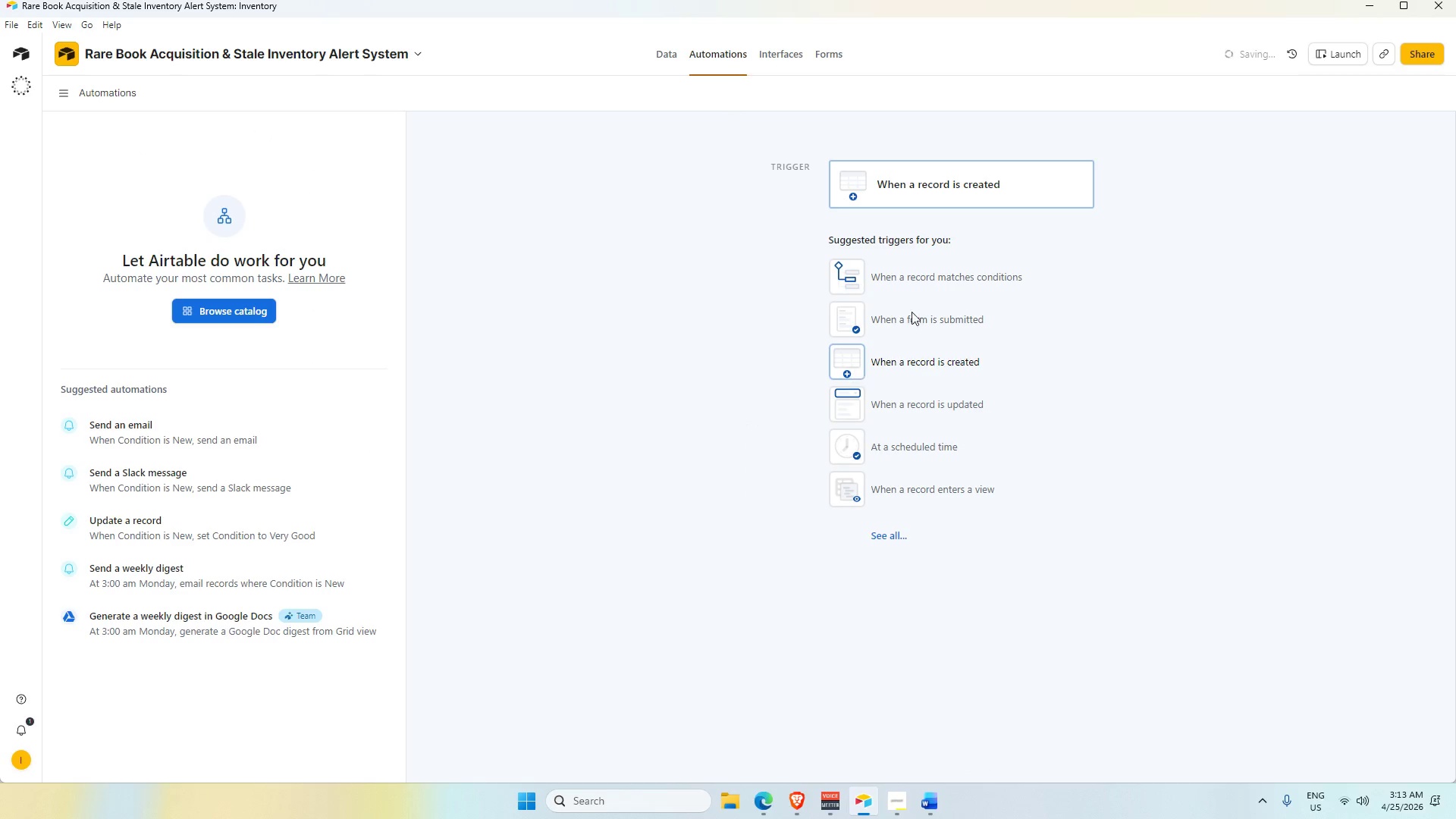 
mouse_move([955, 214])
 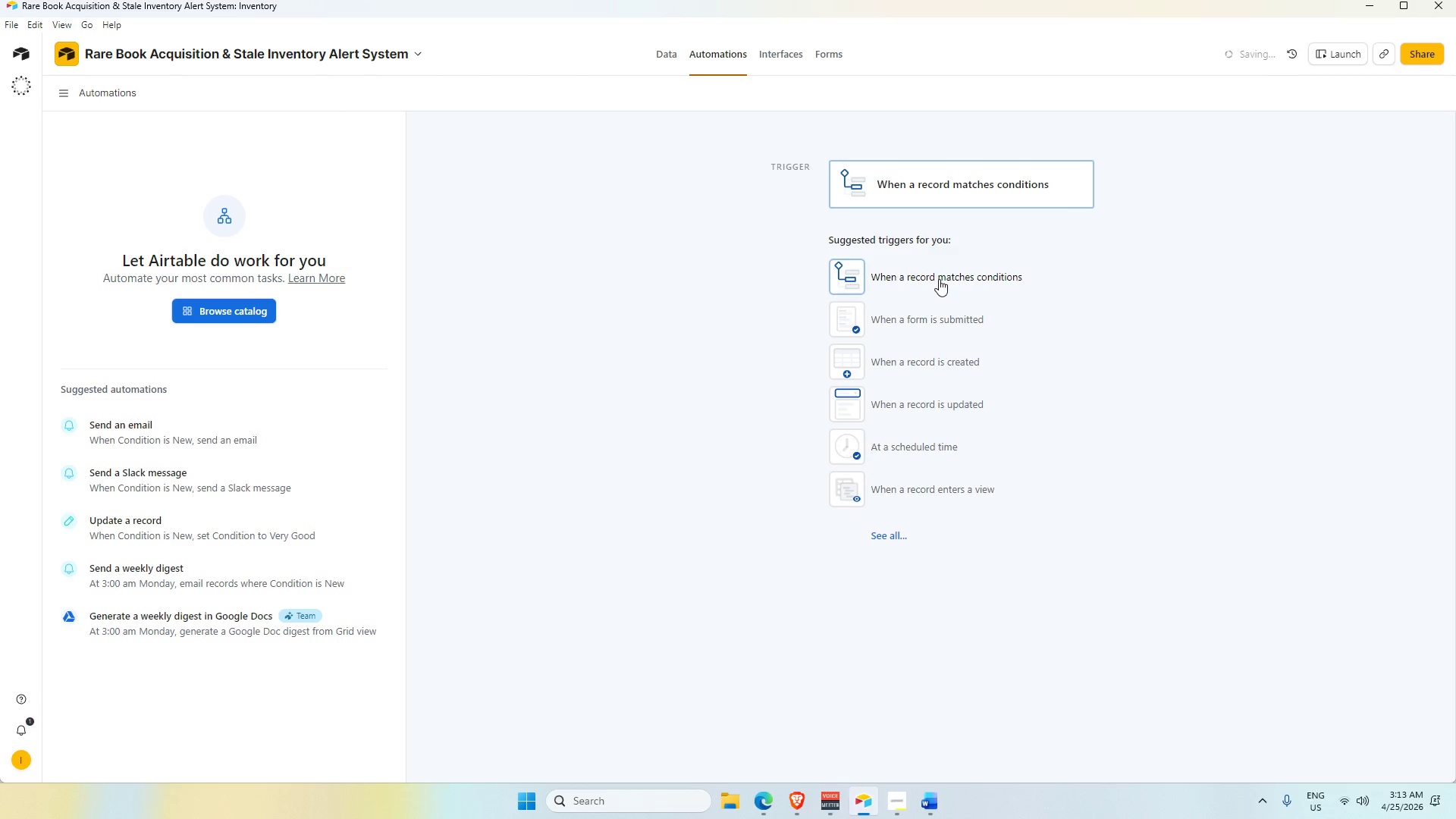 
left_click([939, 279])
 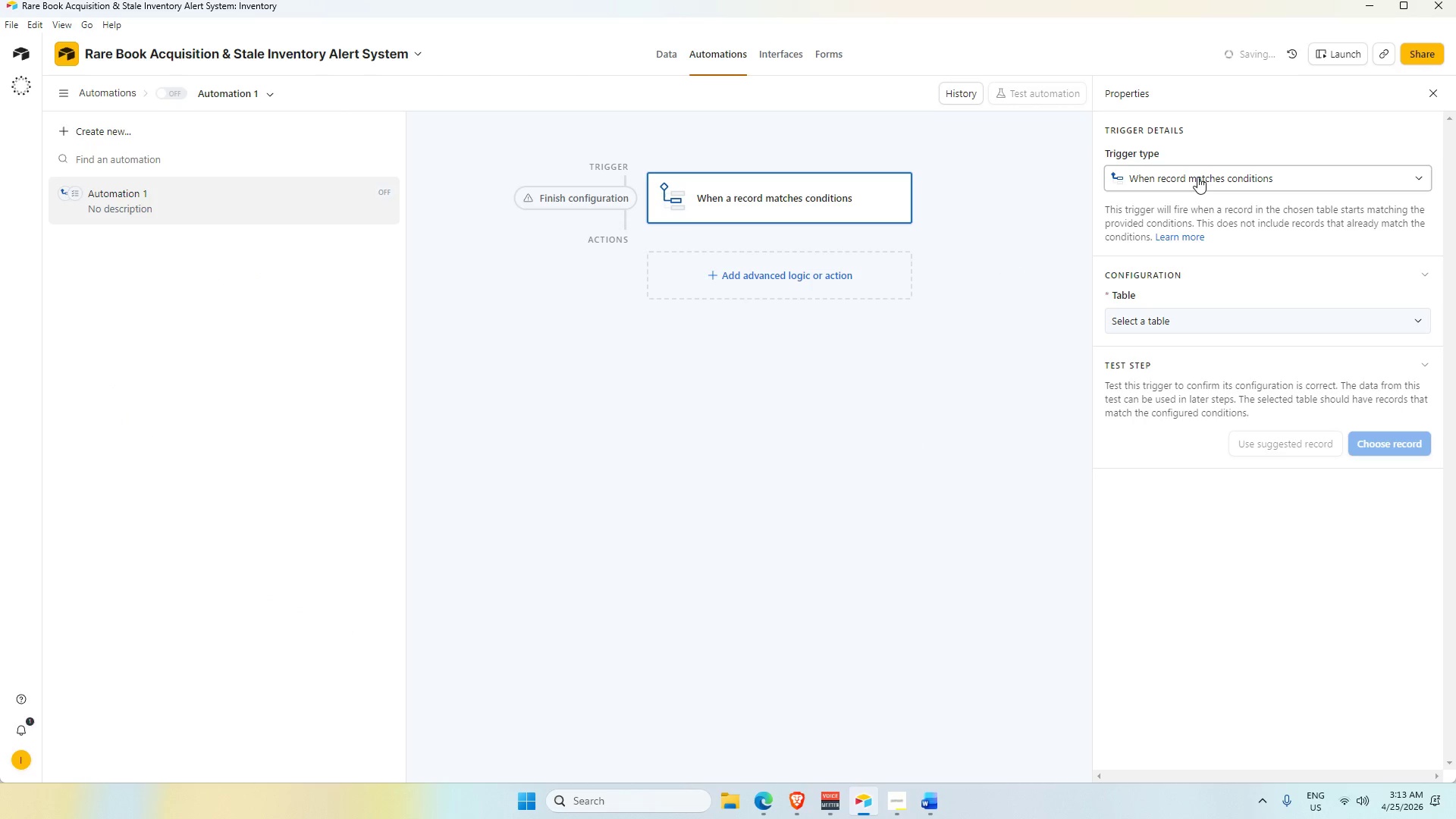 
left_click([1203, 174])
 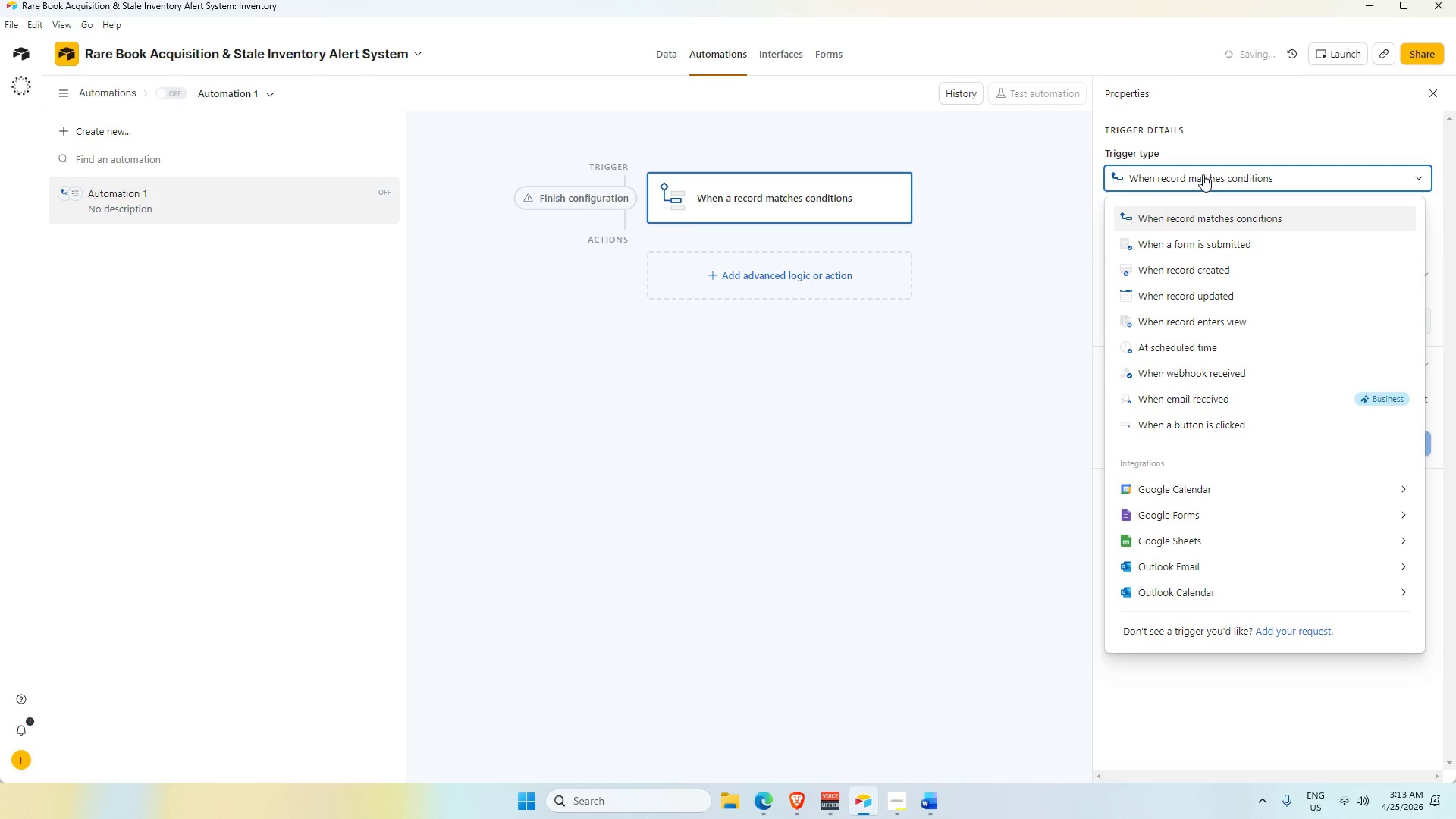 
left_click([1203, 174])
 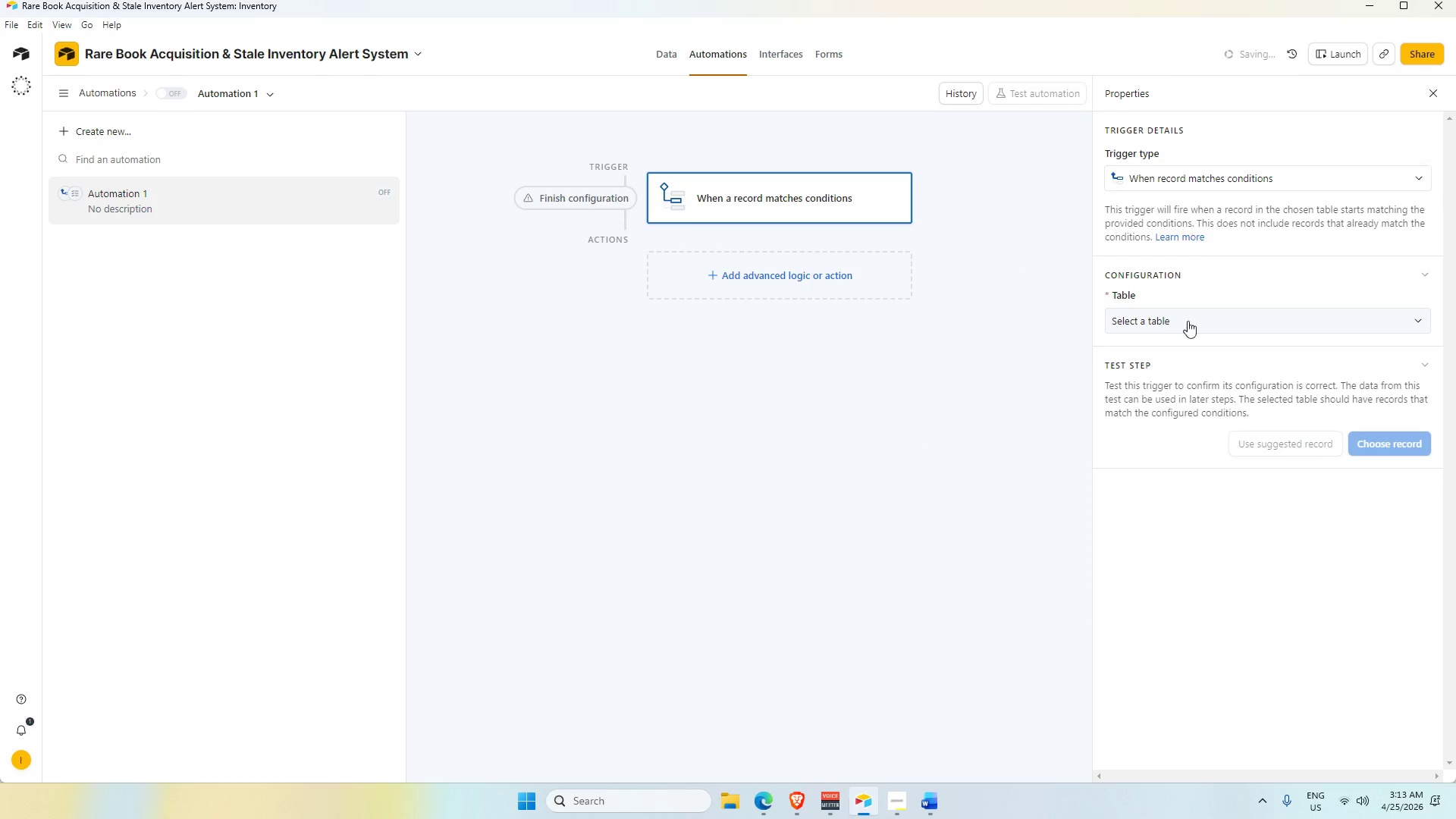 
left_click([1185, 324])
 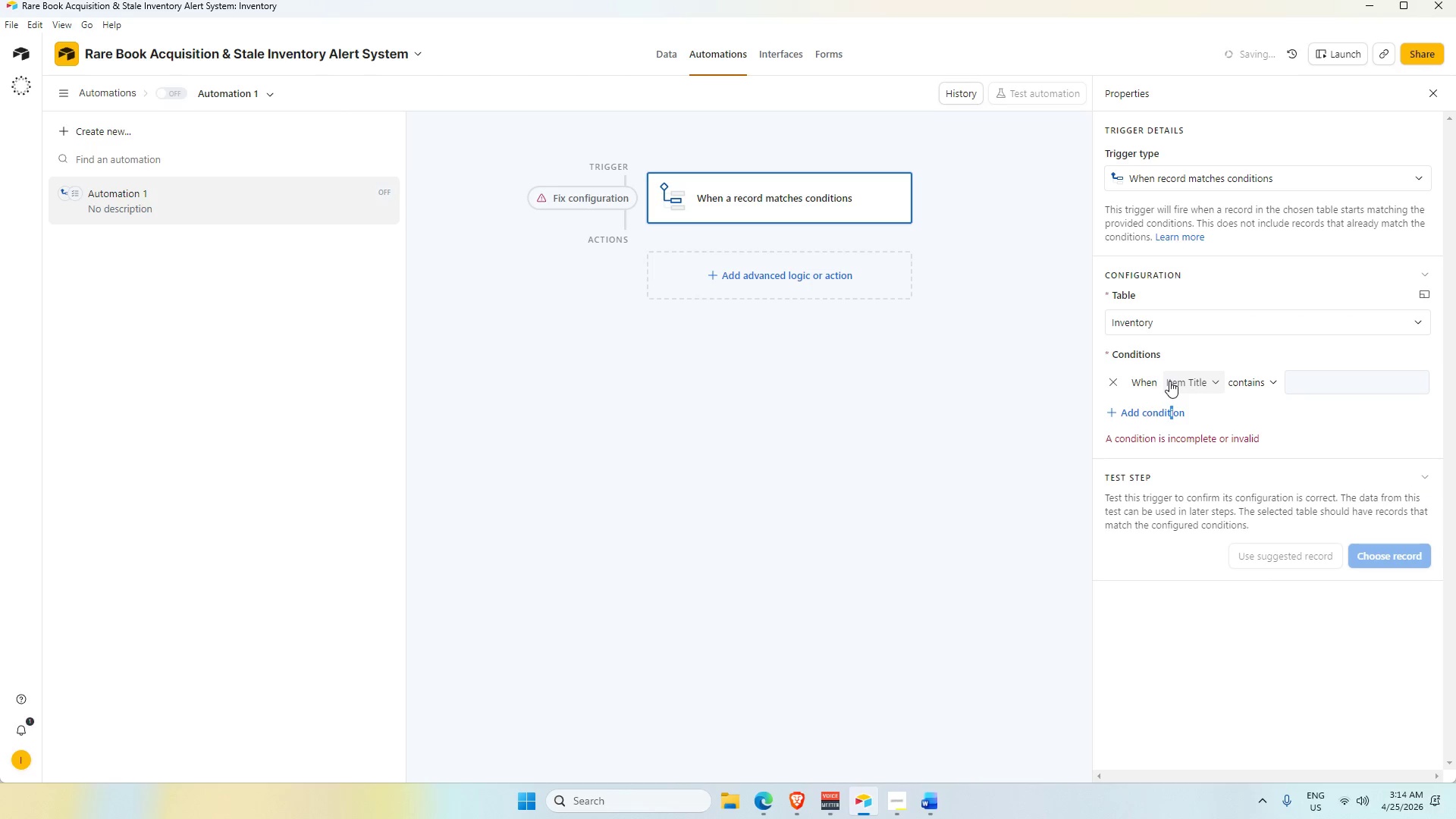 
wait(5.95)
 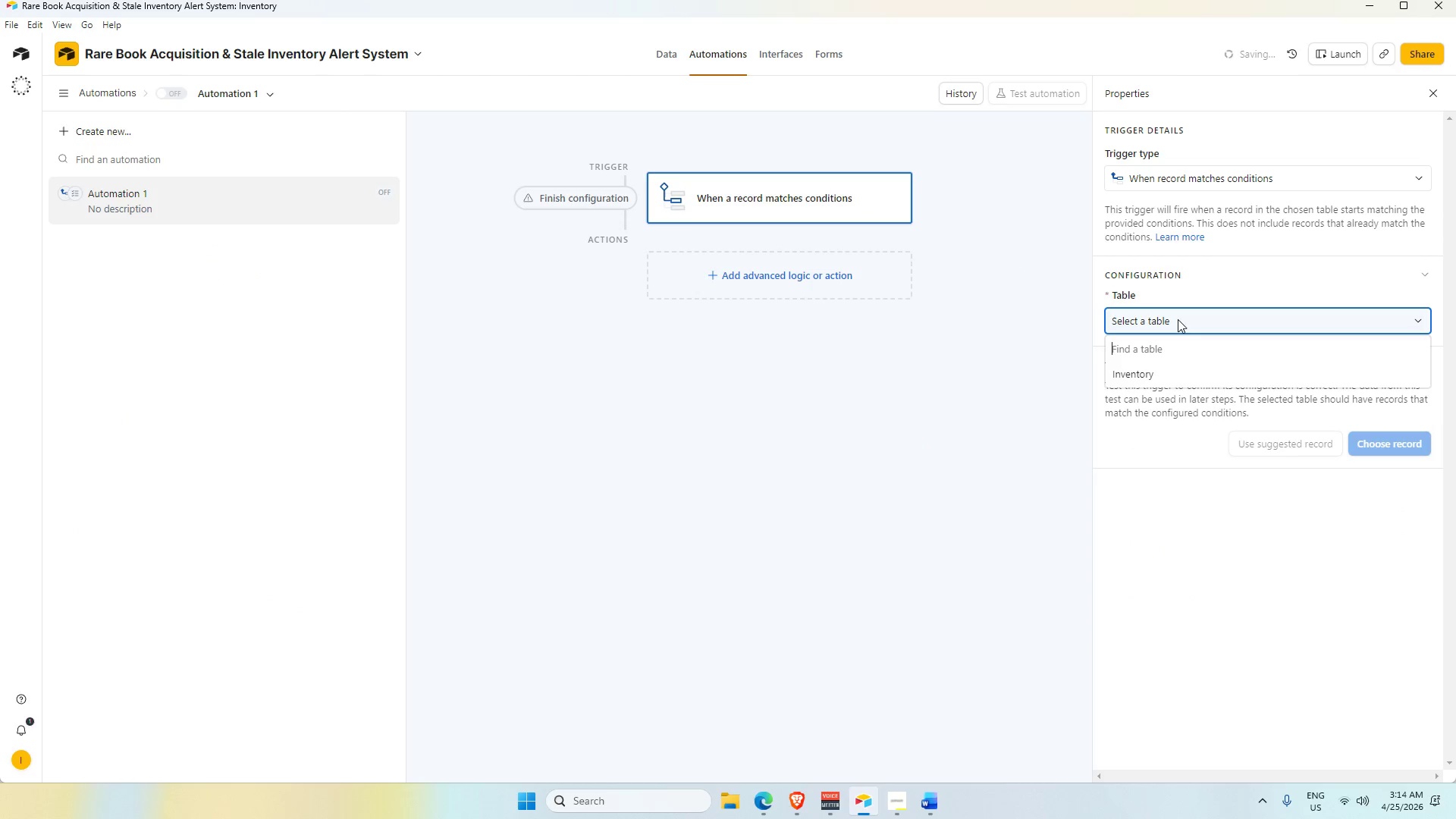 
left_click([1191, 388])
 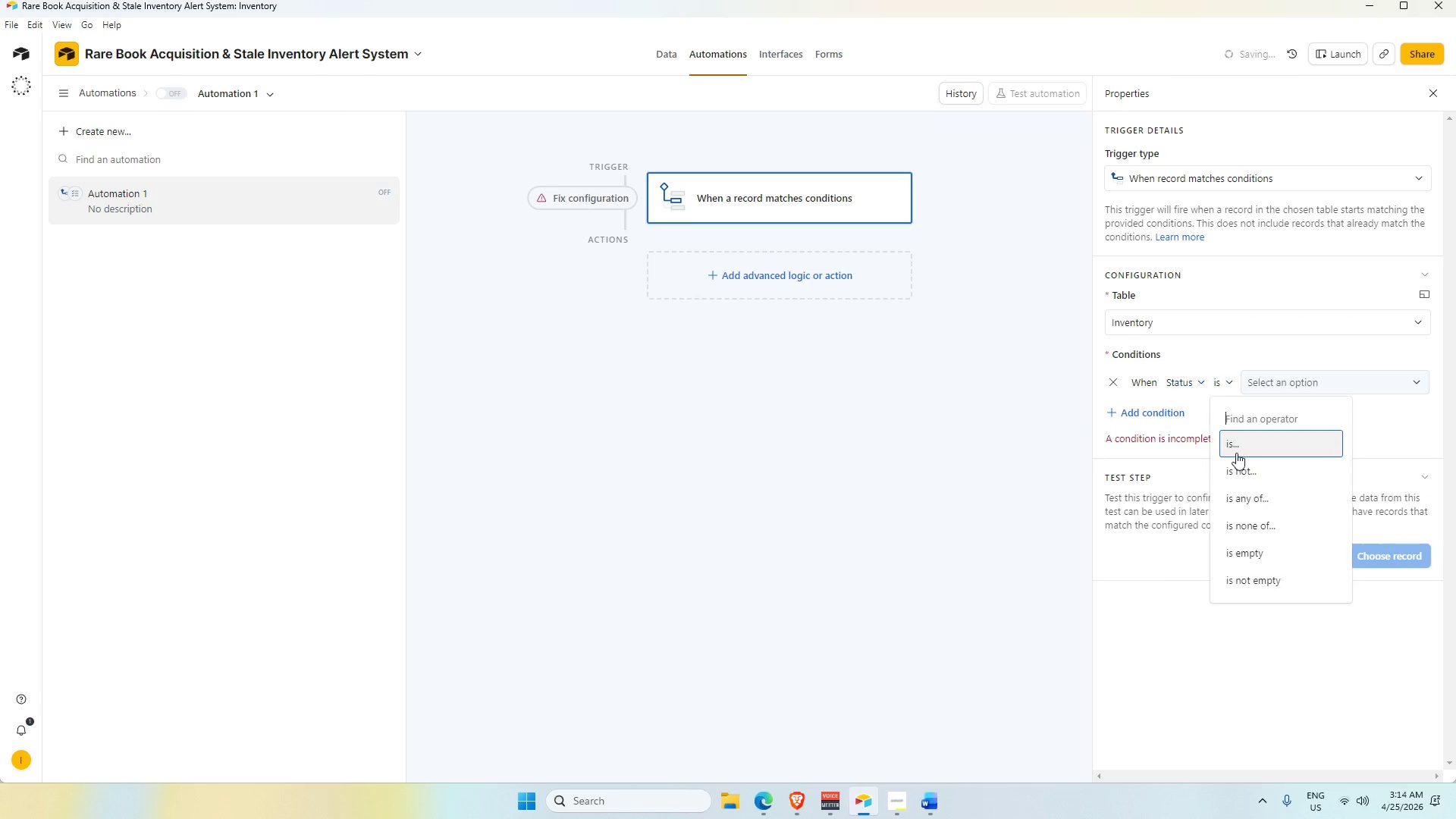 
left_click([1259, 502])
 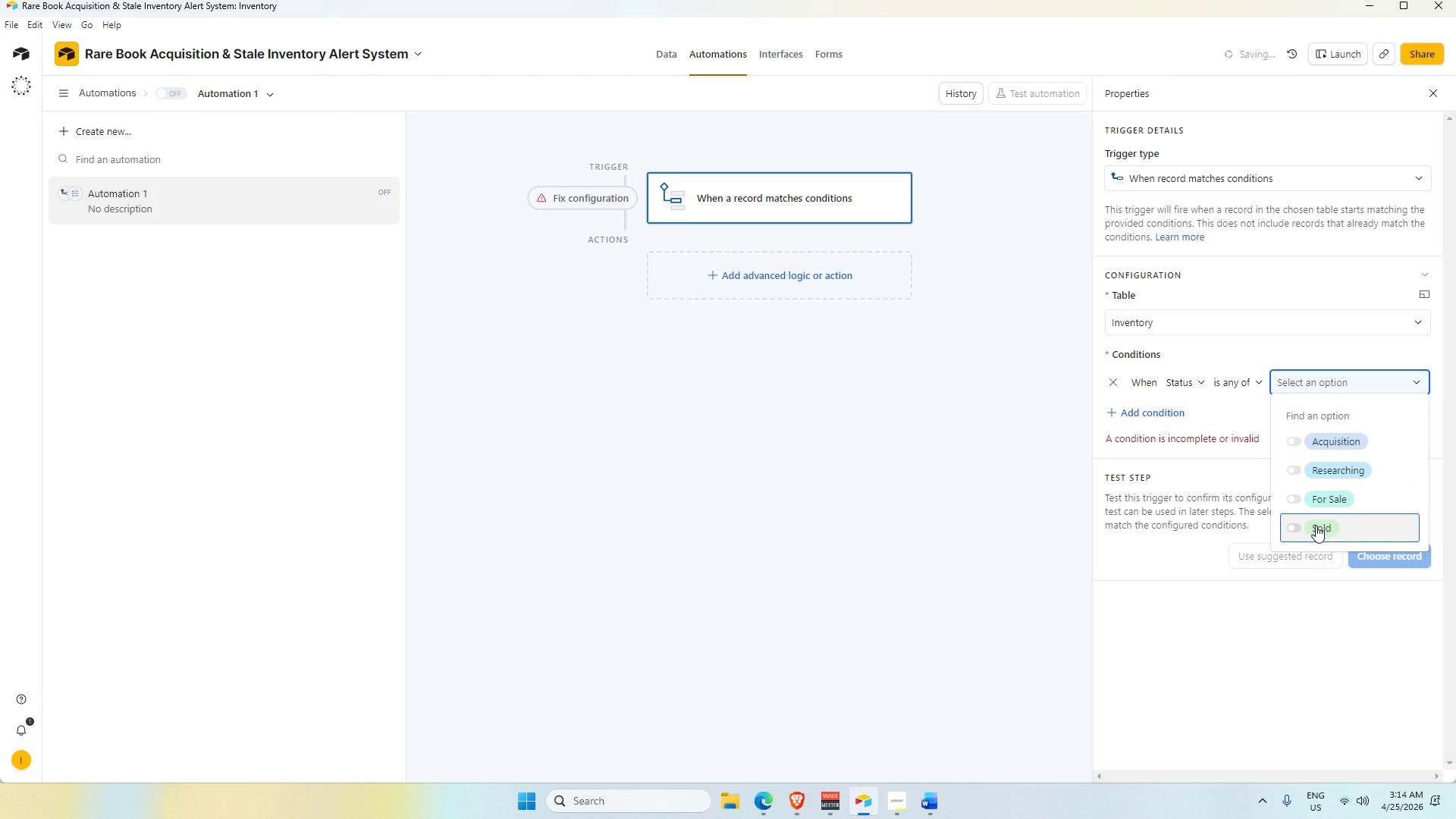 
scroll: coordinate [1326, 491], scroll_direction: up, amount: 1.0
 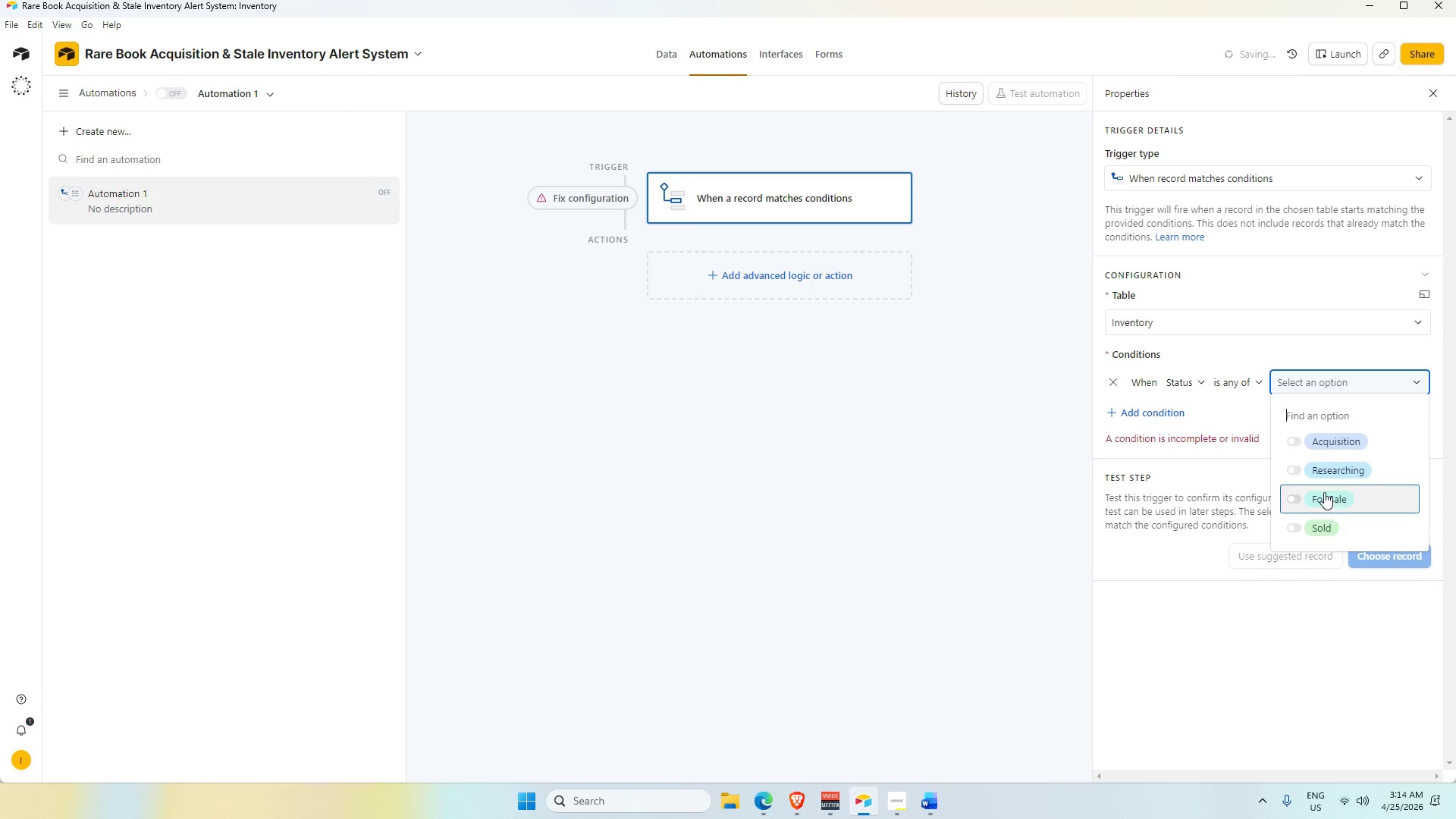 
left_click([1324, 492])
 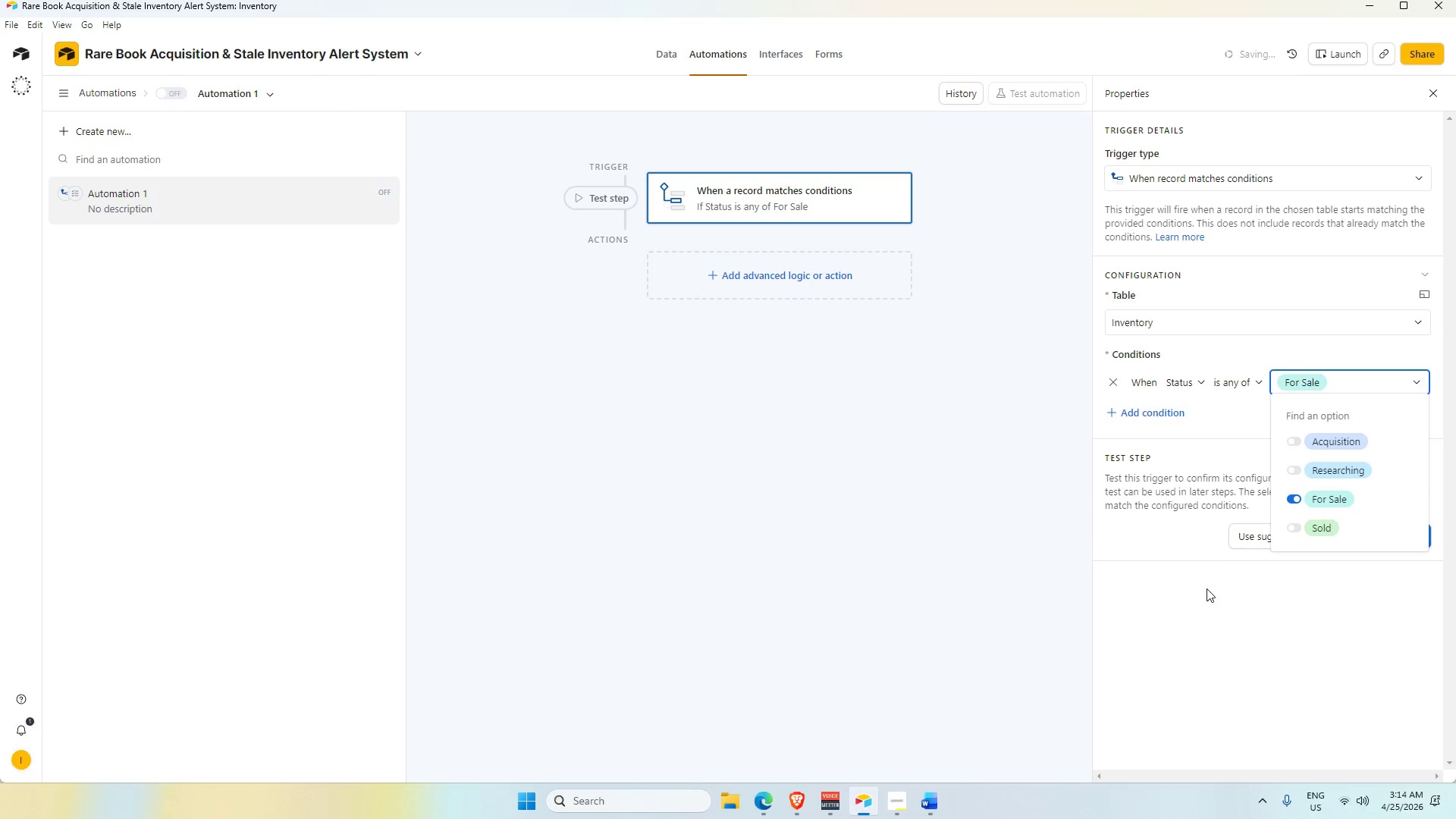 
left_click([1205, 588])
 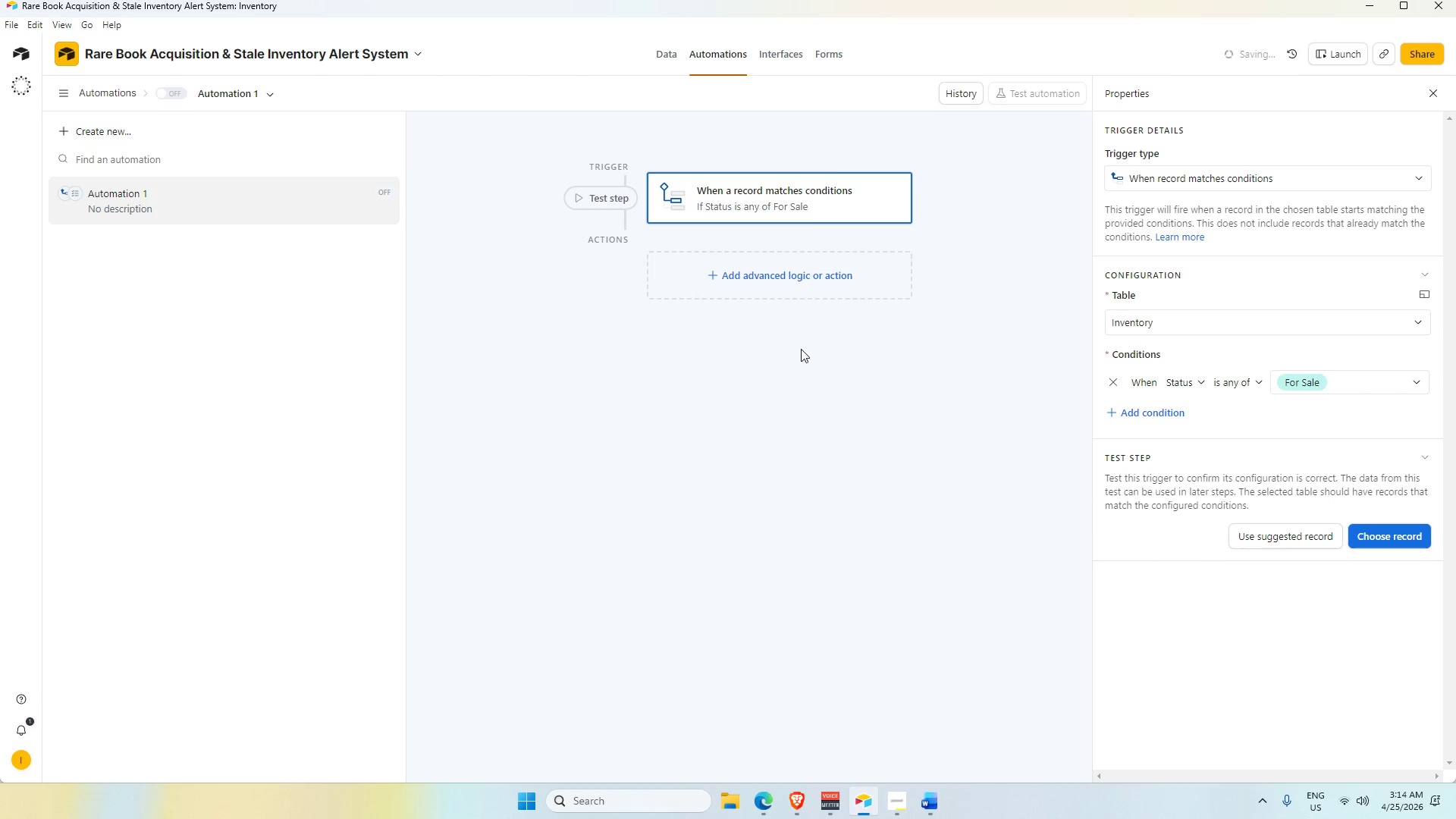 
left_click([755, 273])
 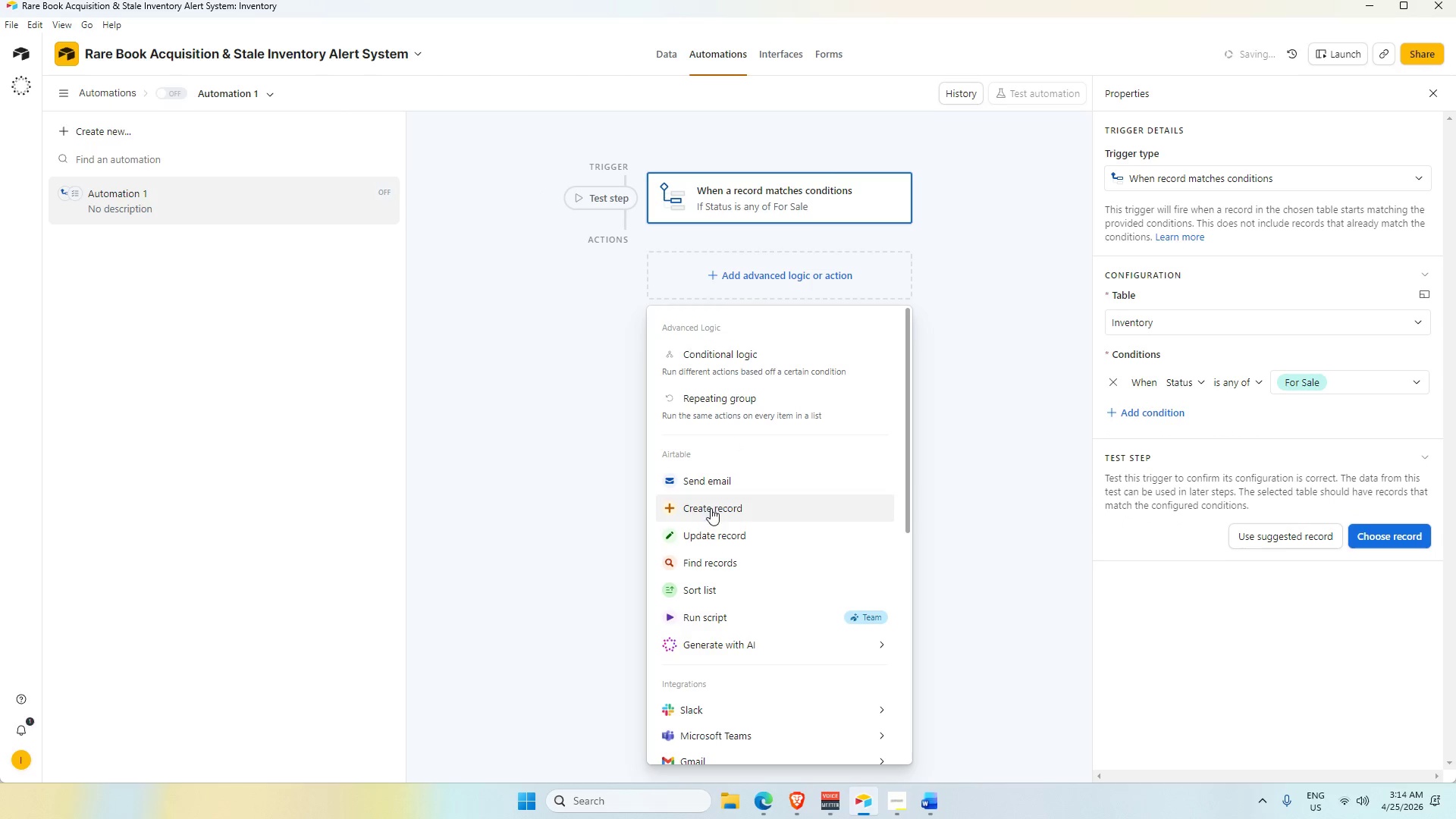 
left_click([721, 557])
 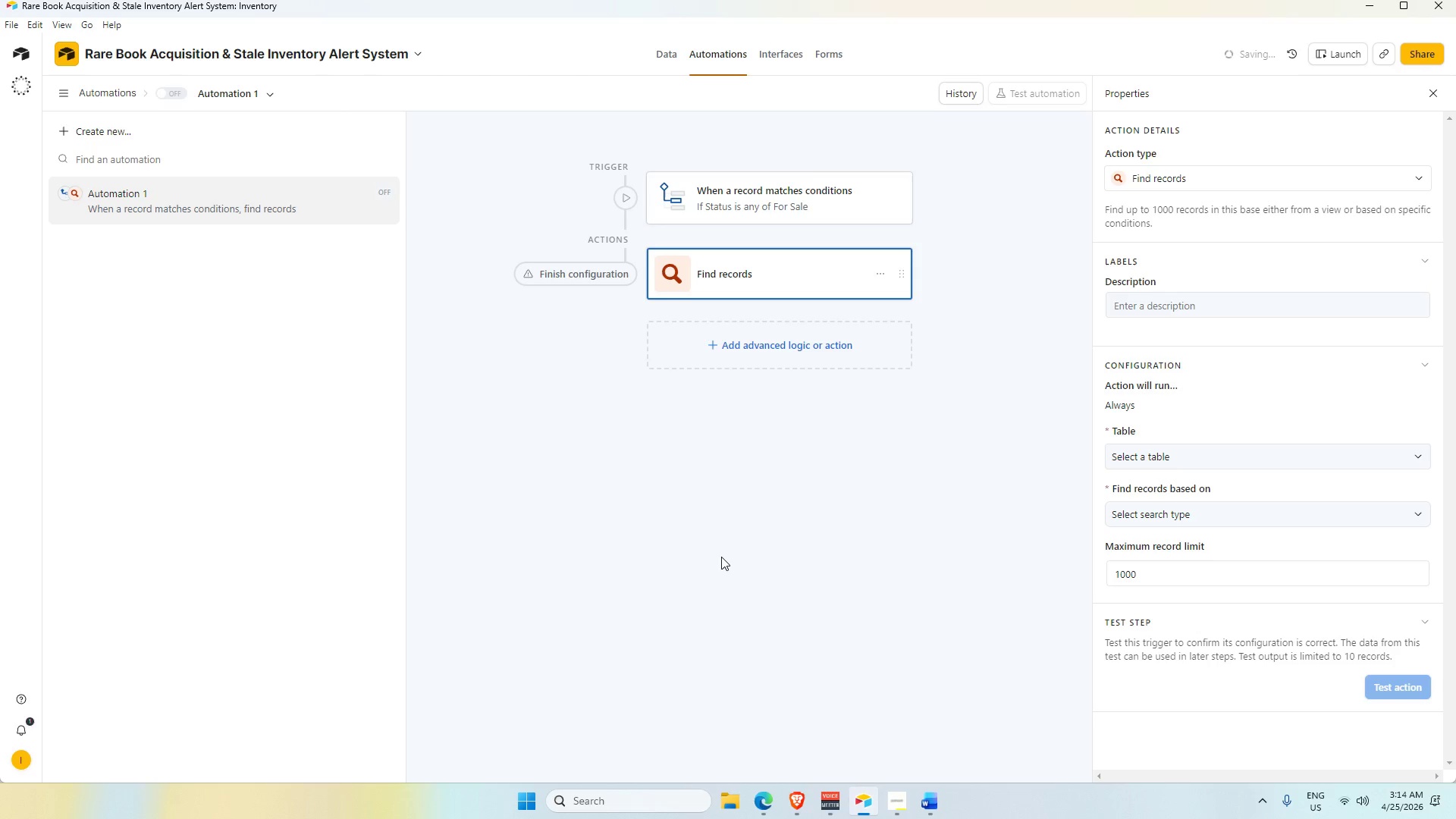 
wait(10.09)
 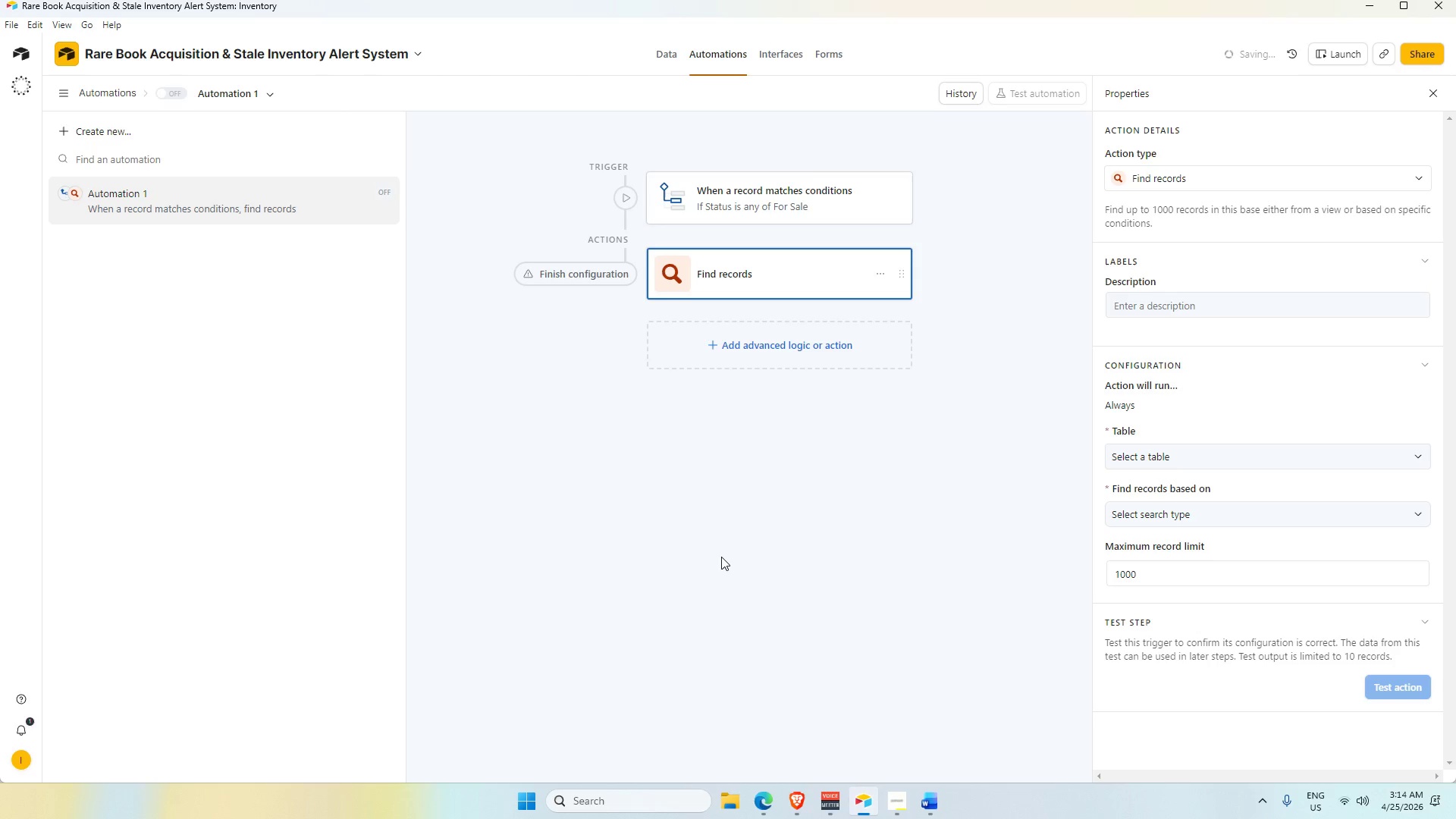 
left_click([875, 274])
 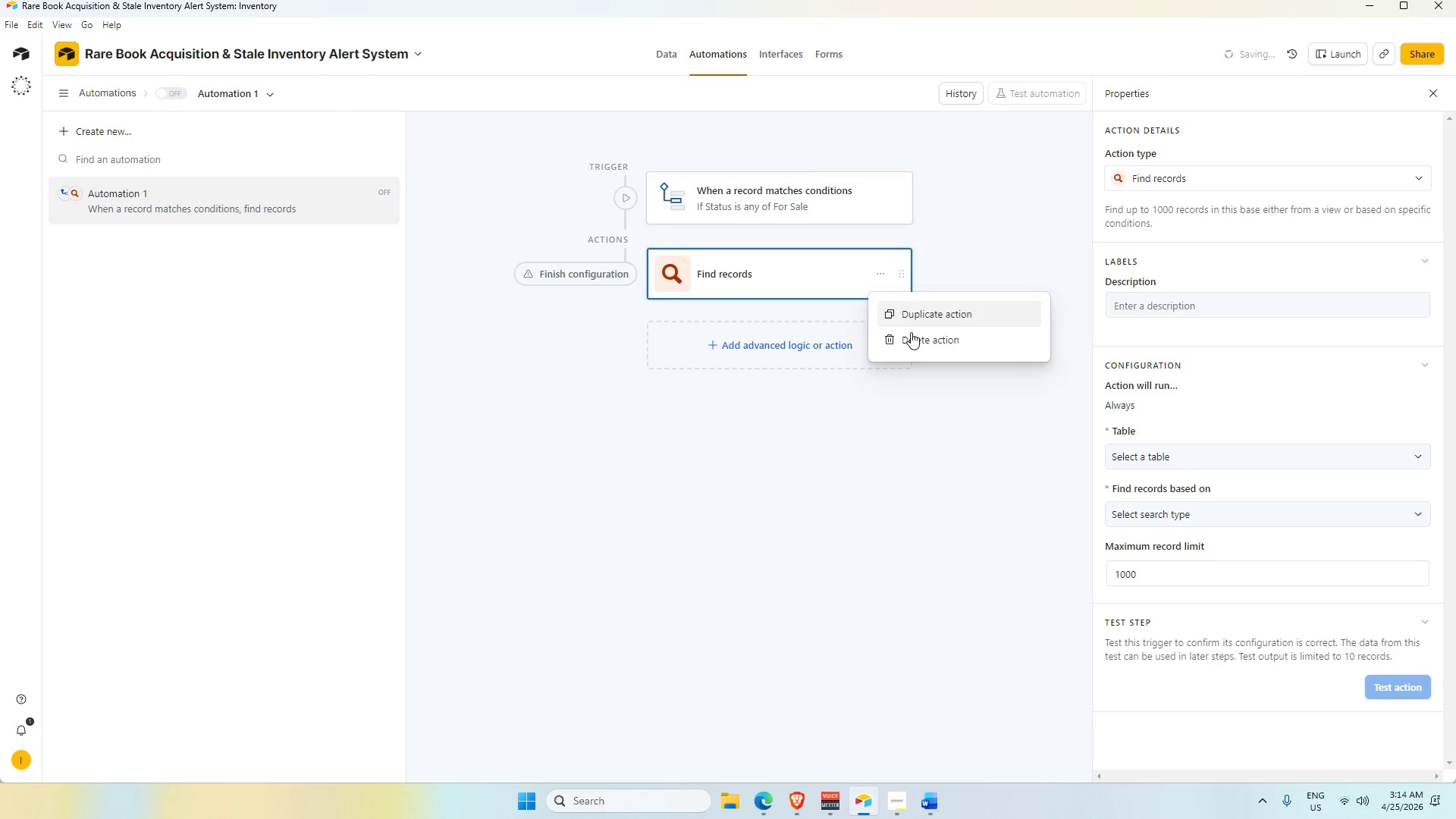 
left_click([915, 340])
 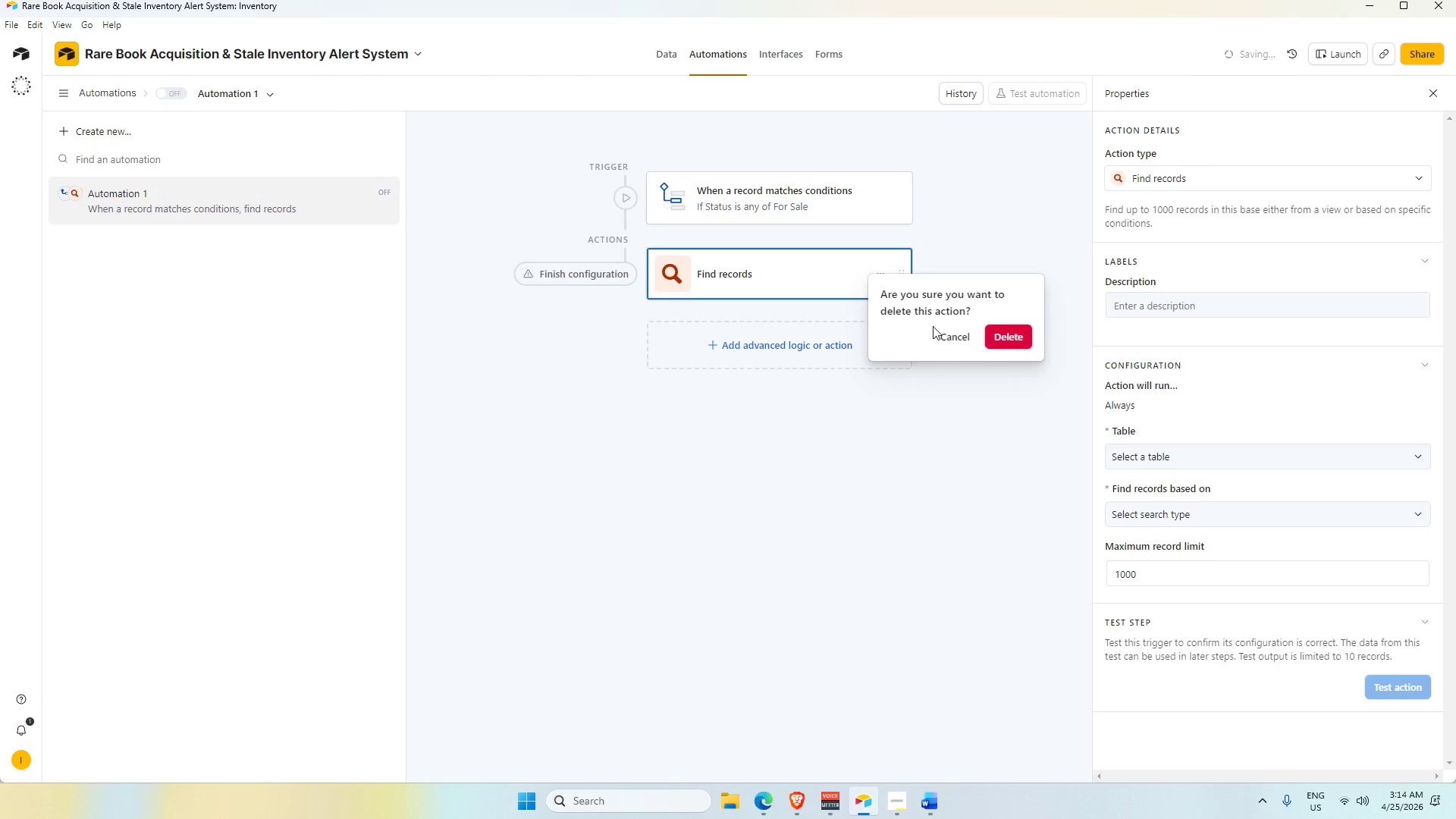 
left_click([815, 275])
 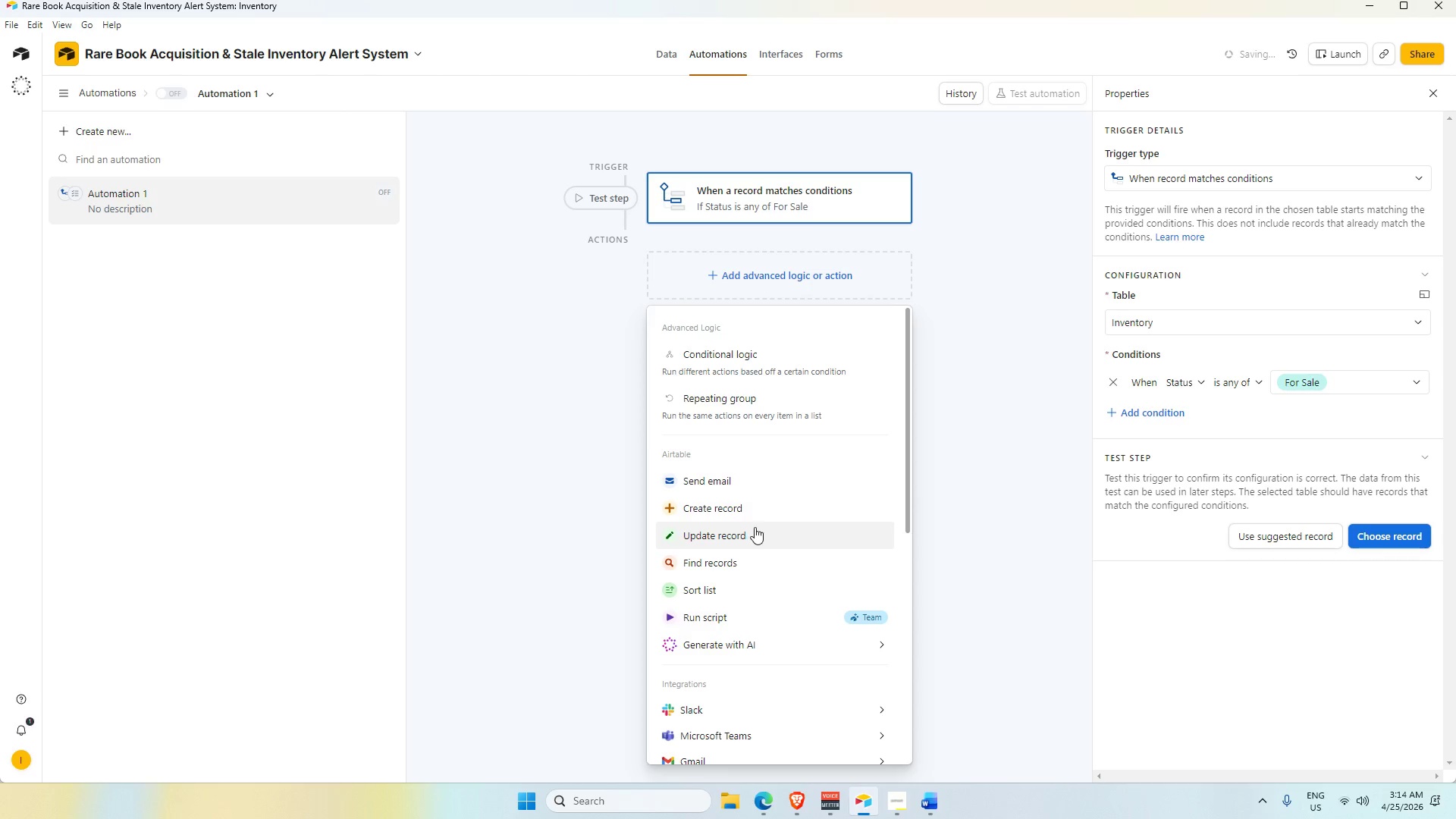 
left_click([732, 482])
 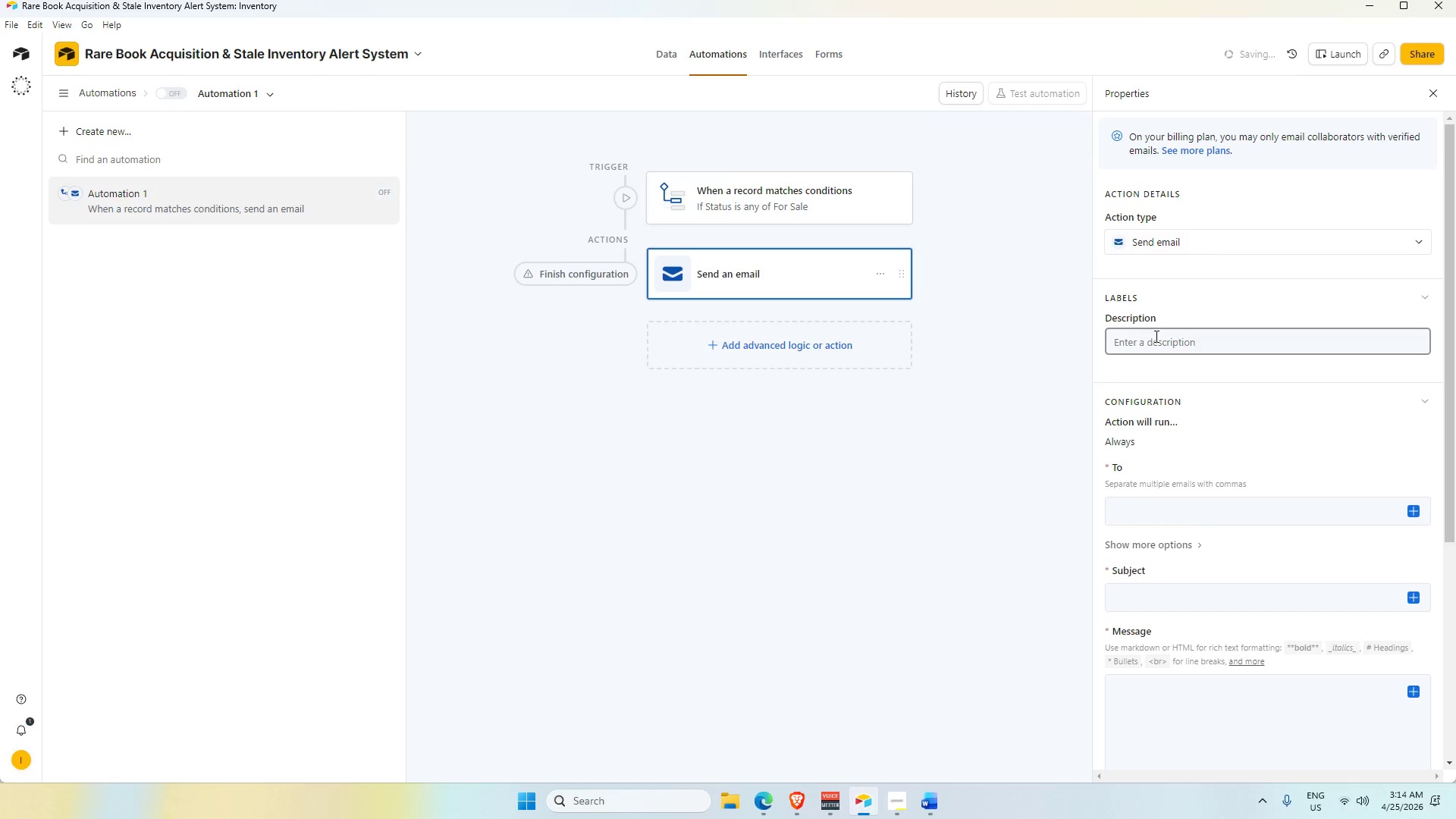 
wait(10.53)
 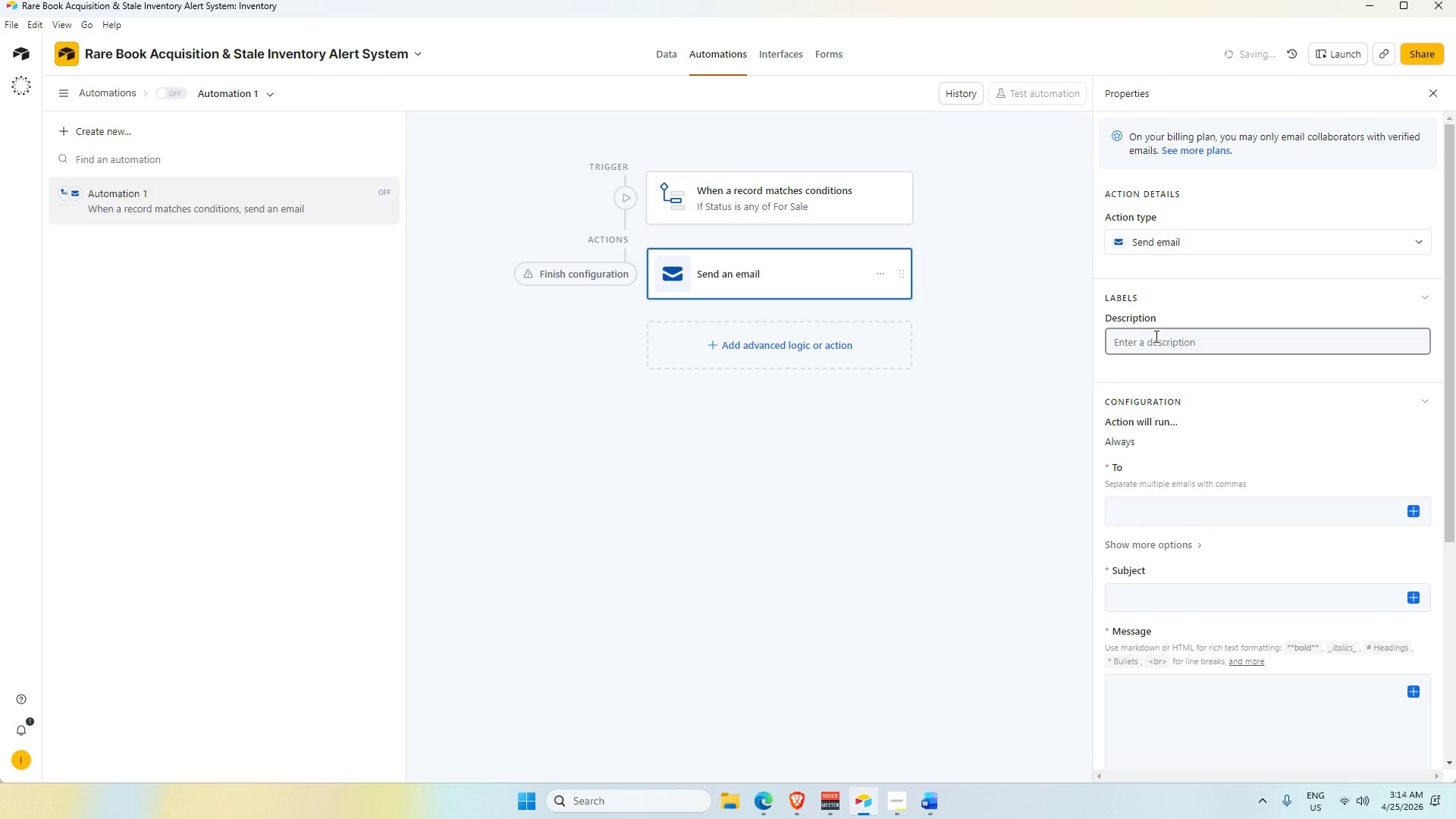 
left_click([1164, 504])
 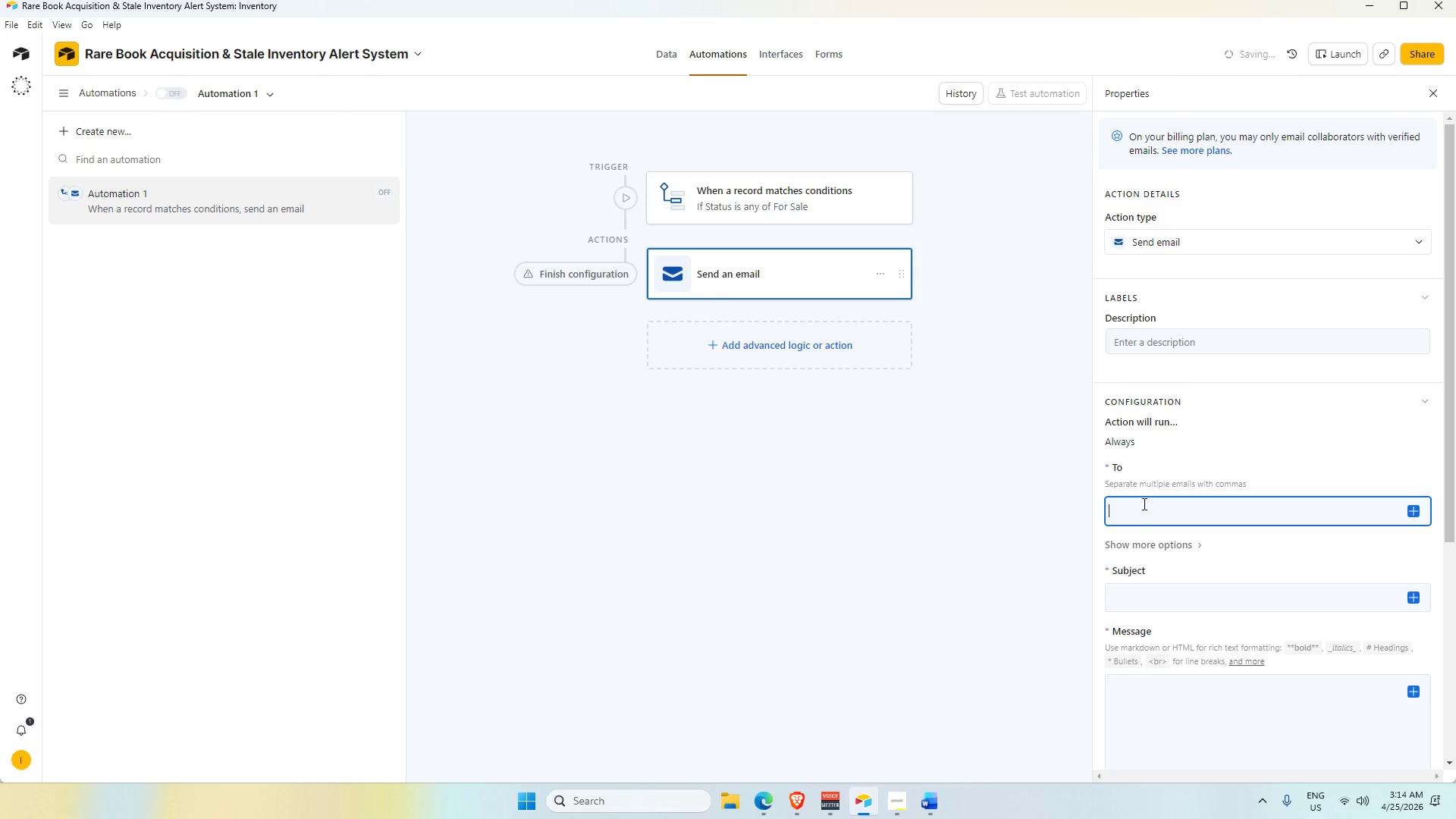 
type(sebastianpearlrish)
key(Backspace)
key(Backspace)
key(Backspace)
key(Backspace)
type(irish@gmail.com)
 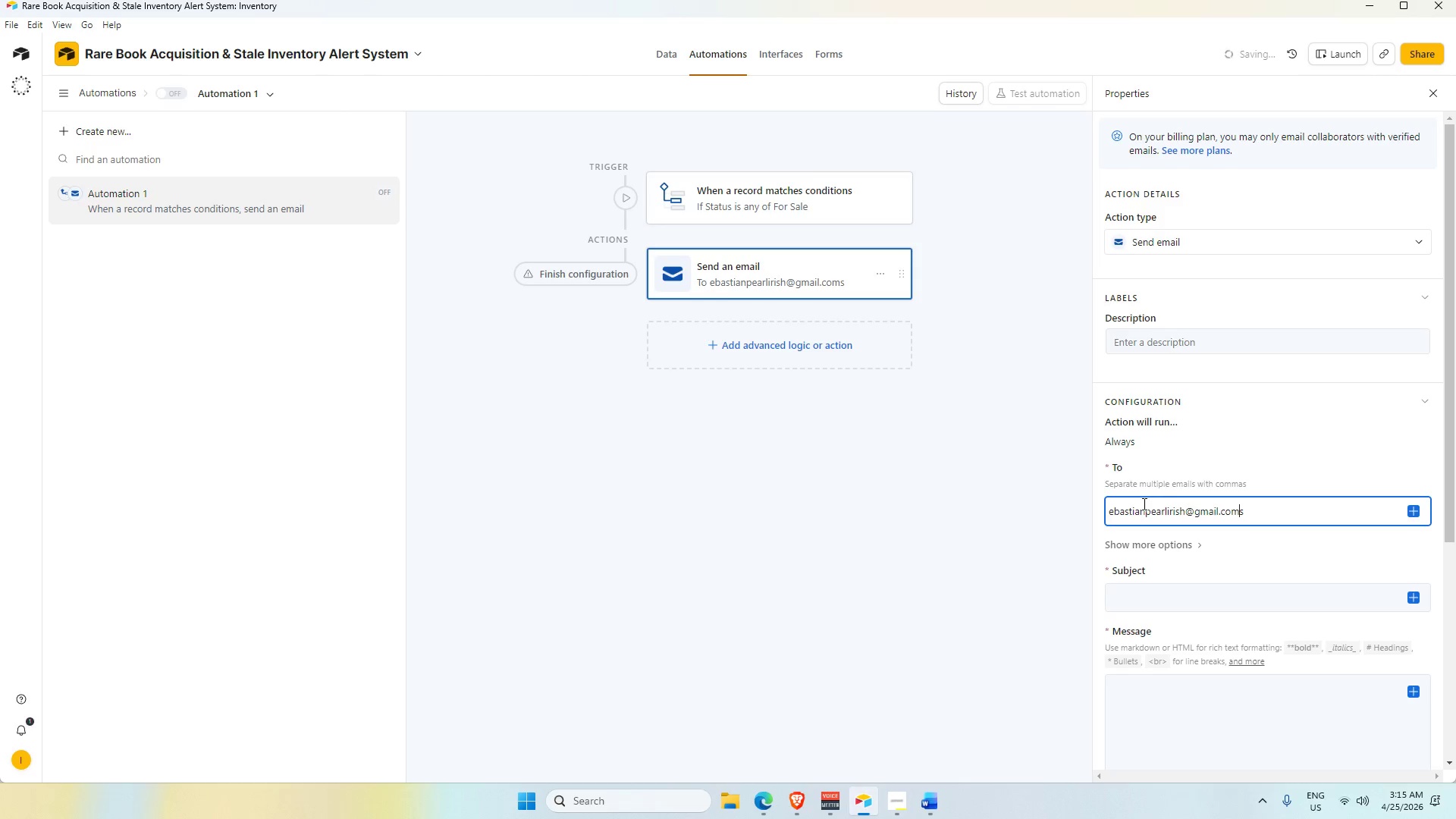 
key(Backspace)
 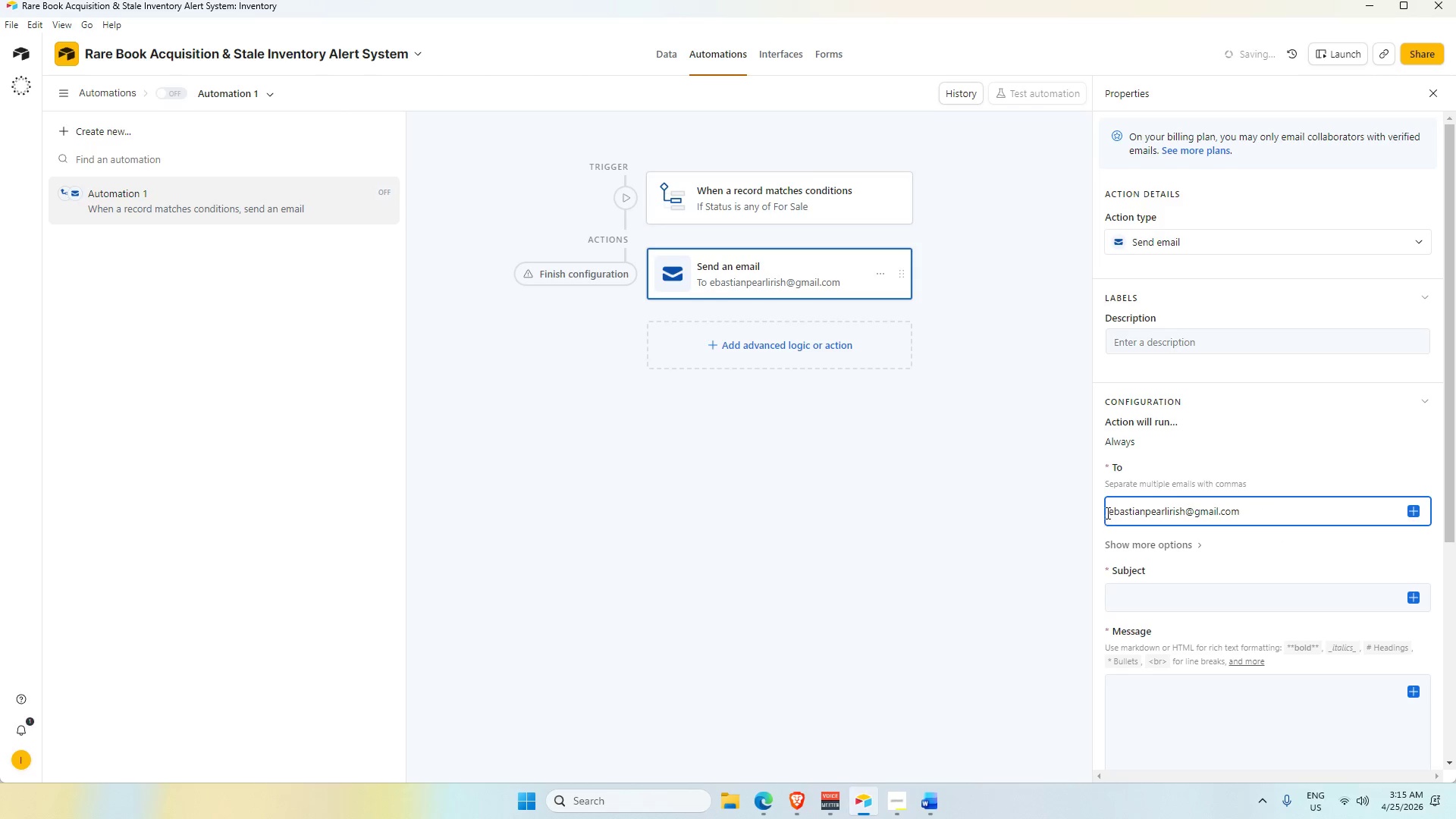 
left_click([1106, 510])
 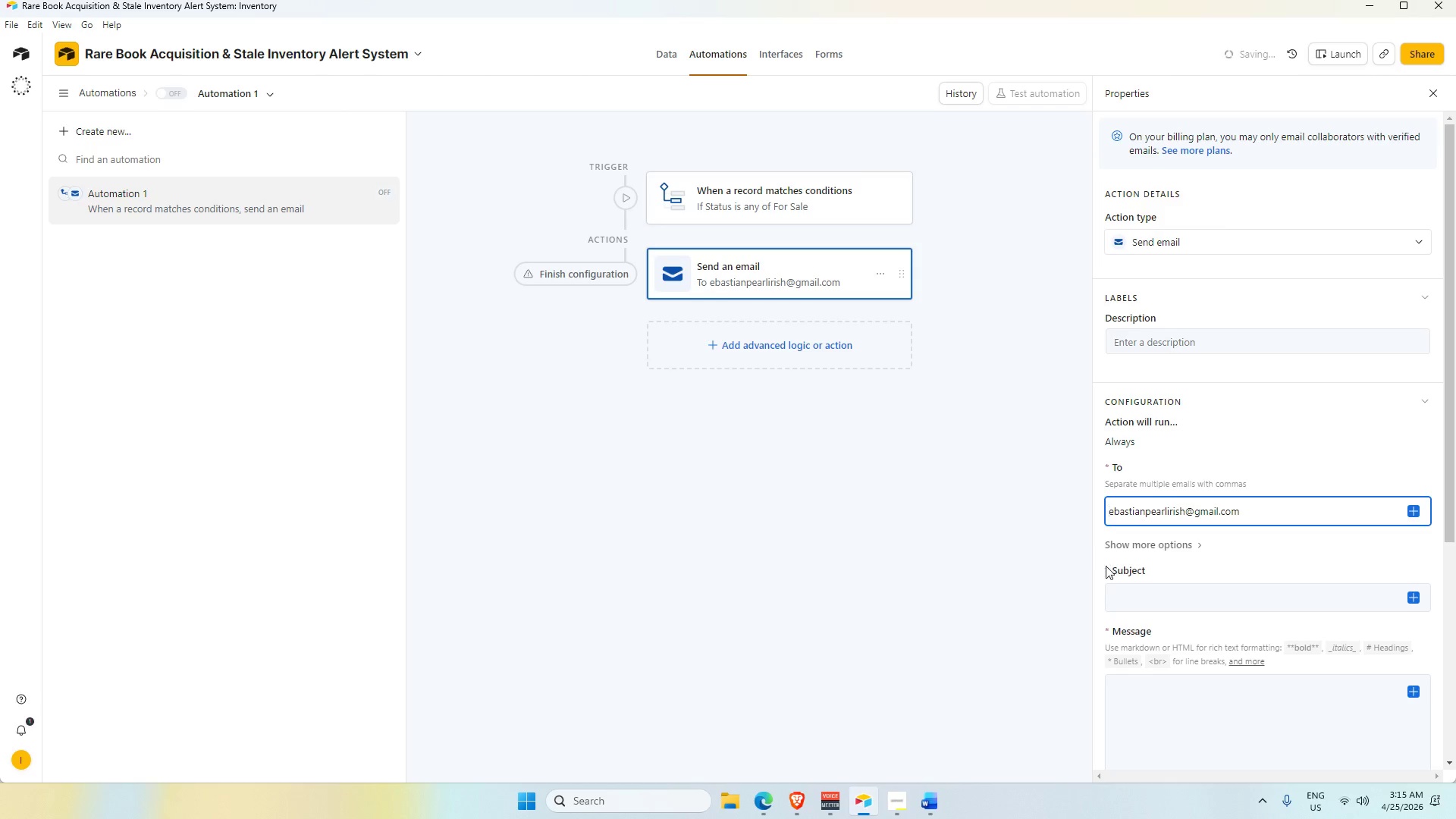 
key(S)
 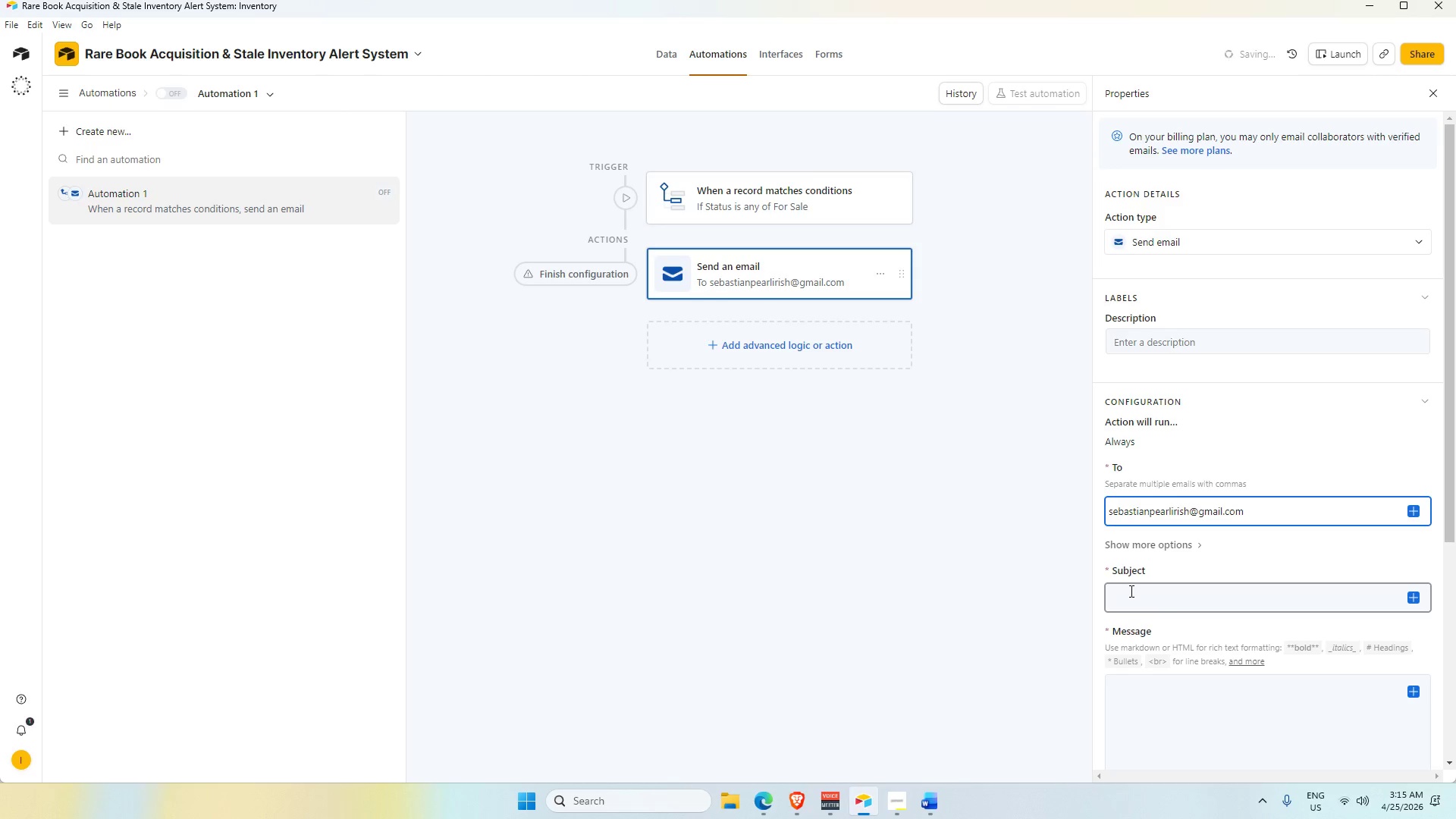 
key(ArrowDown)
 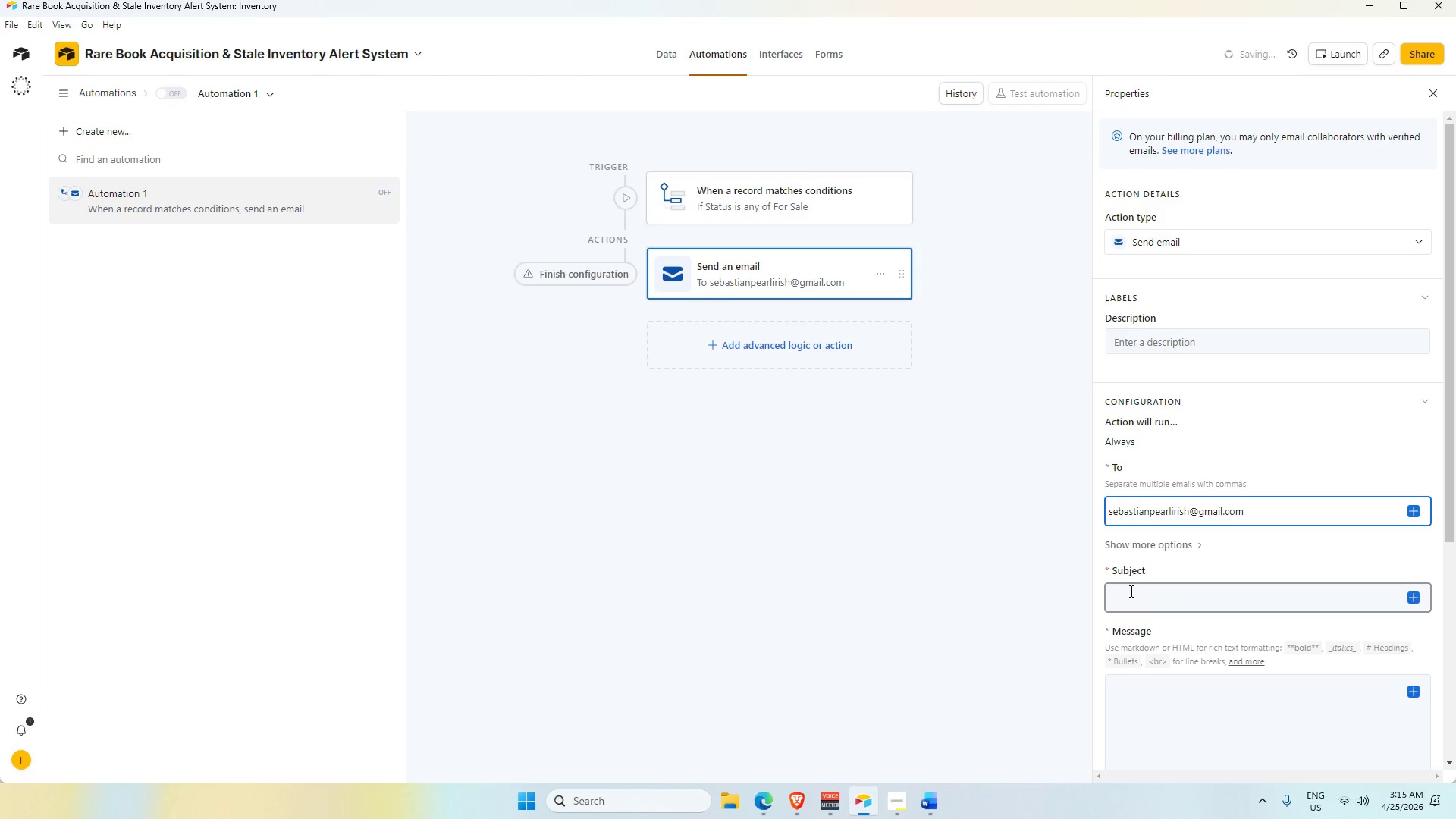 
key(Enter)
 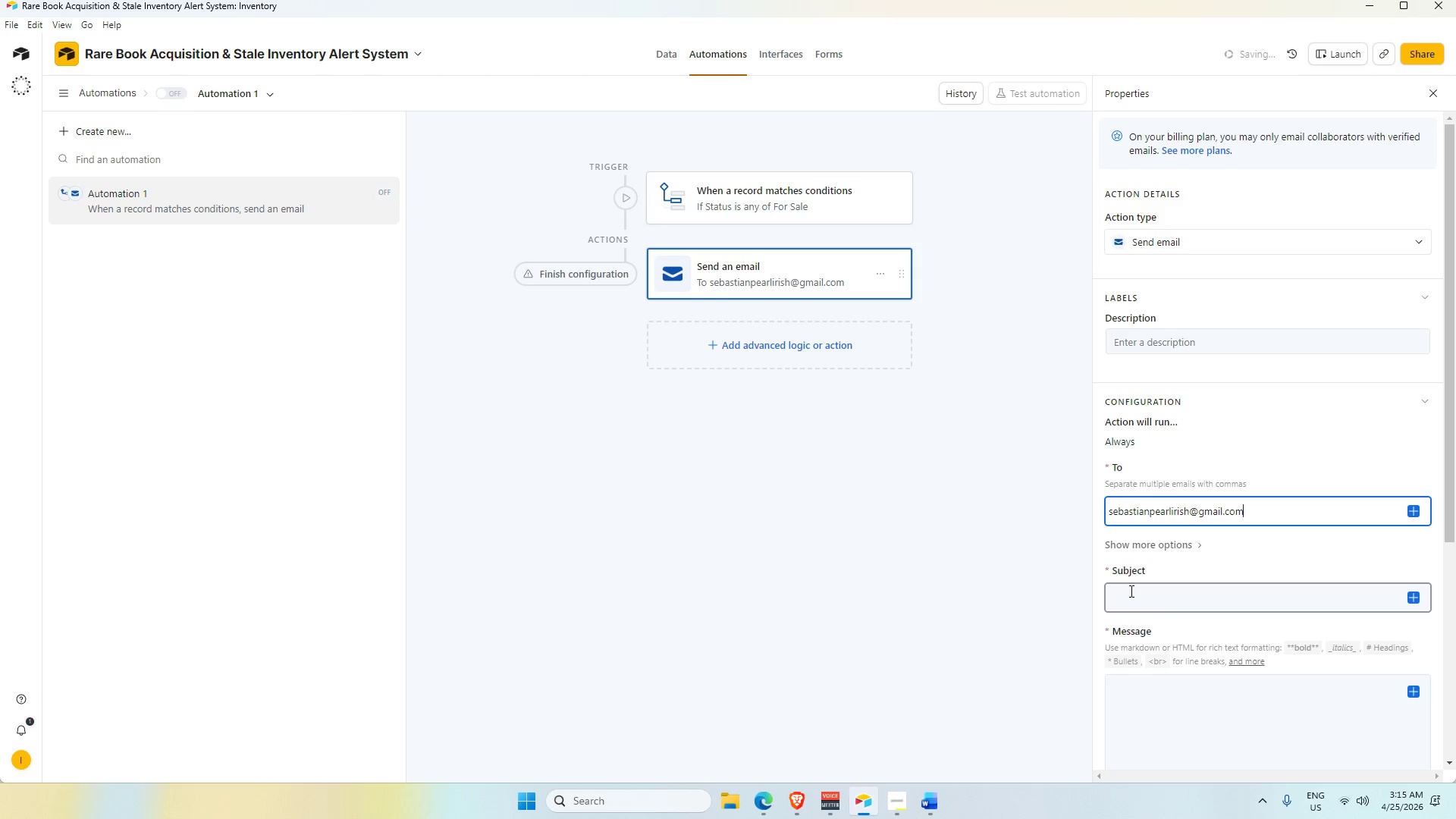 
key(Tab)
 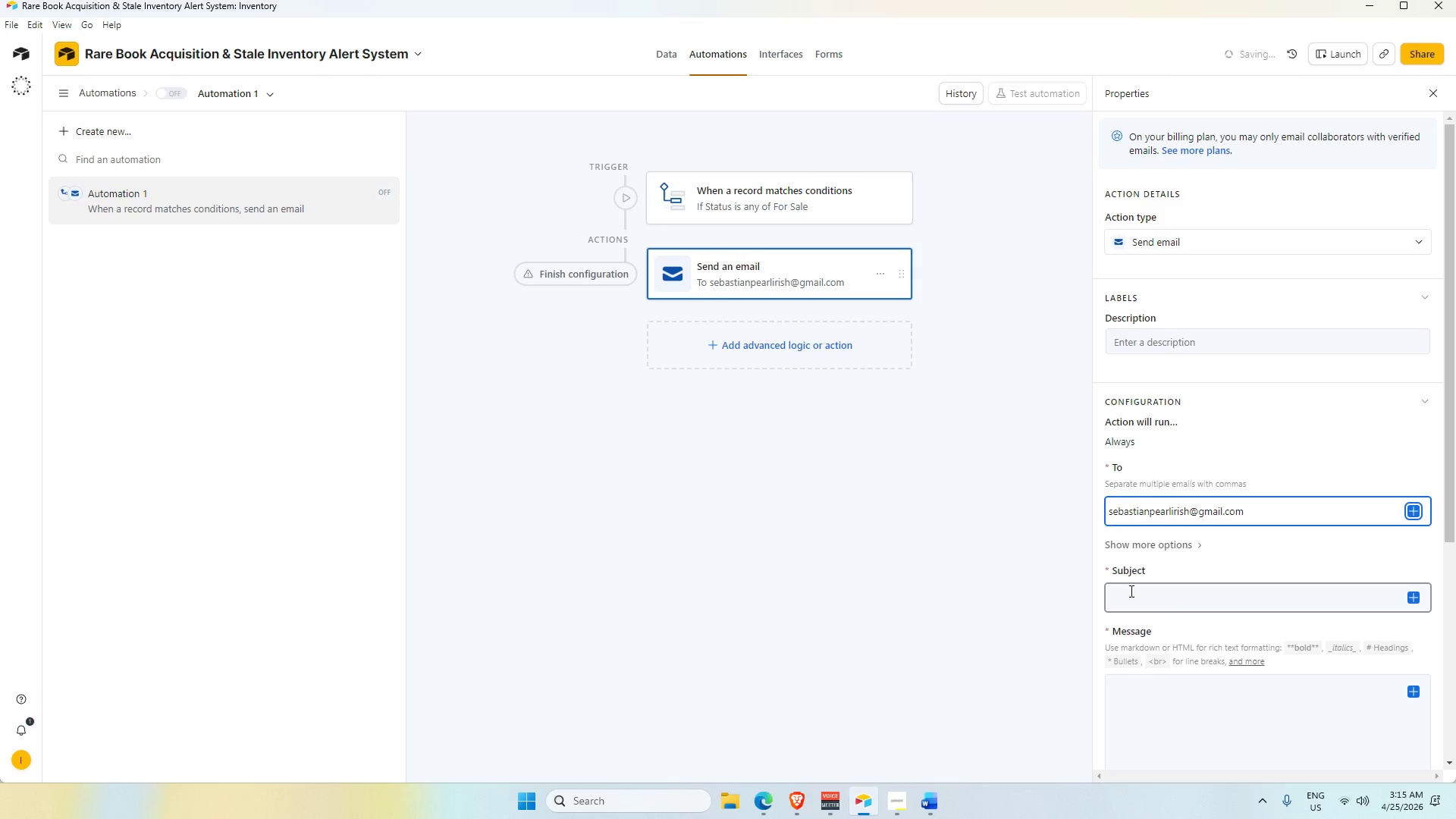 
key(Tab)
 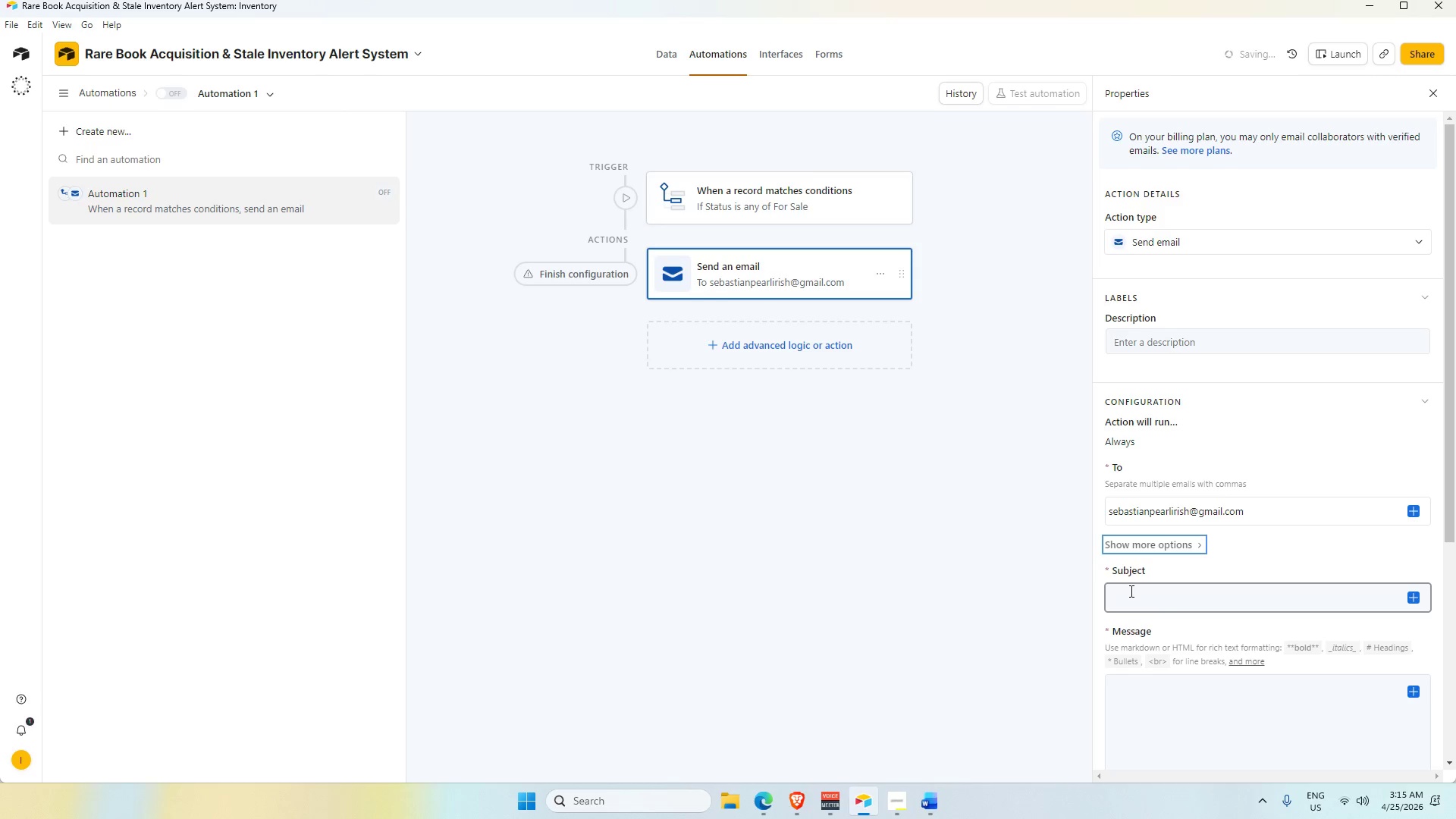 
key(Tab)
 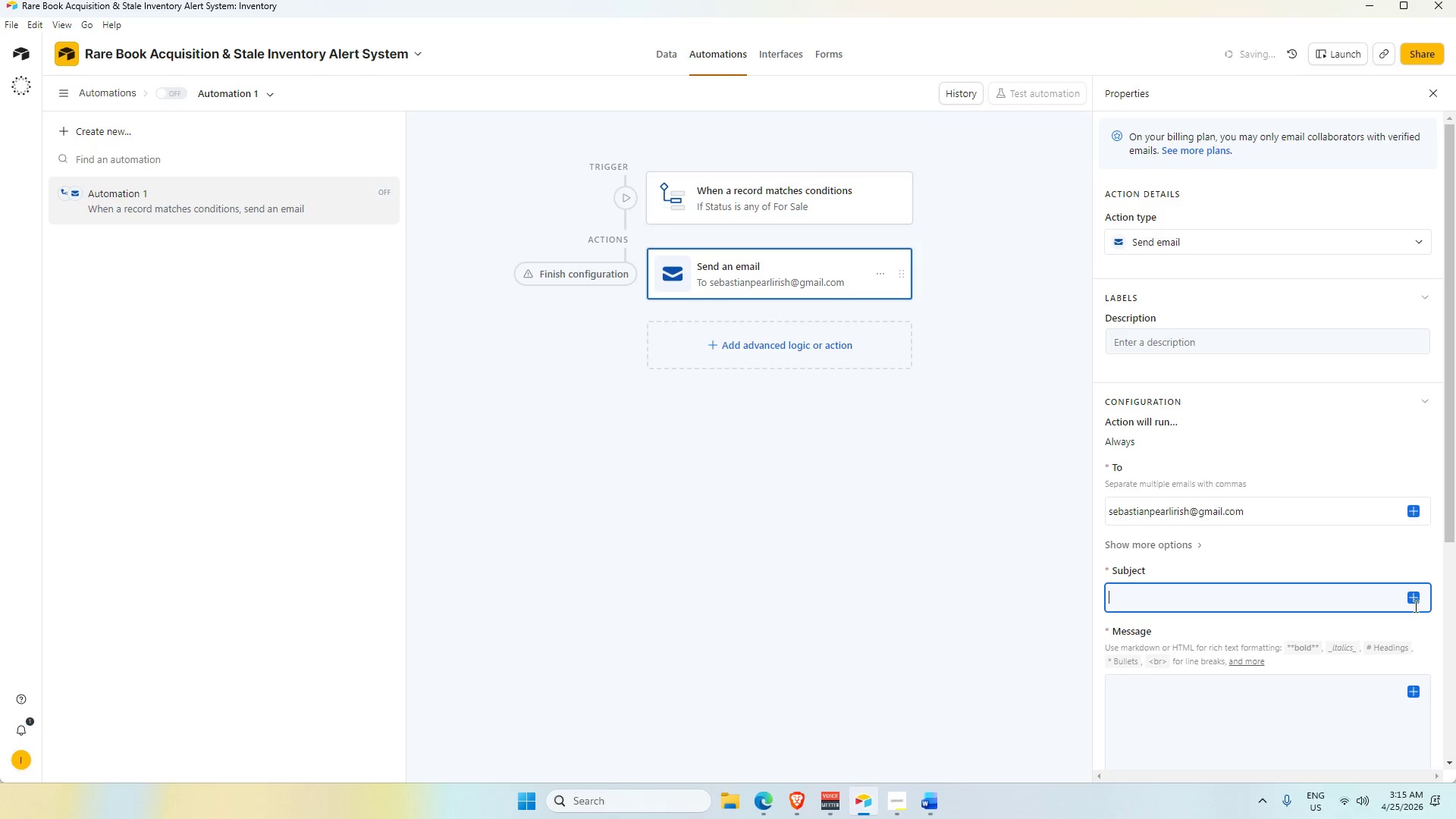 
wait(11.8)
 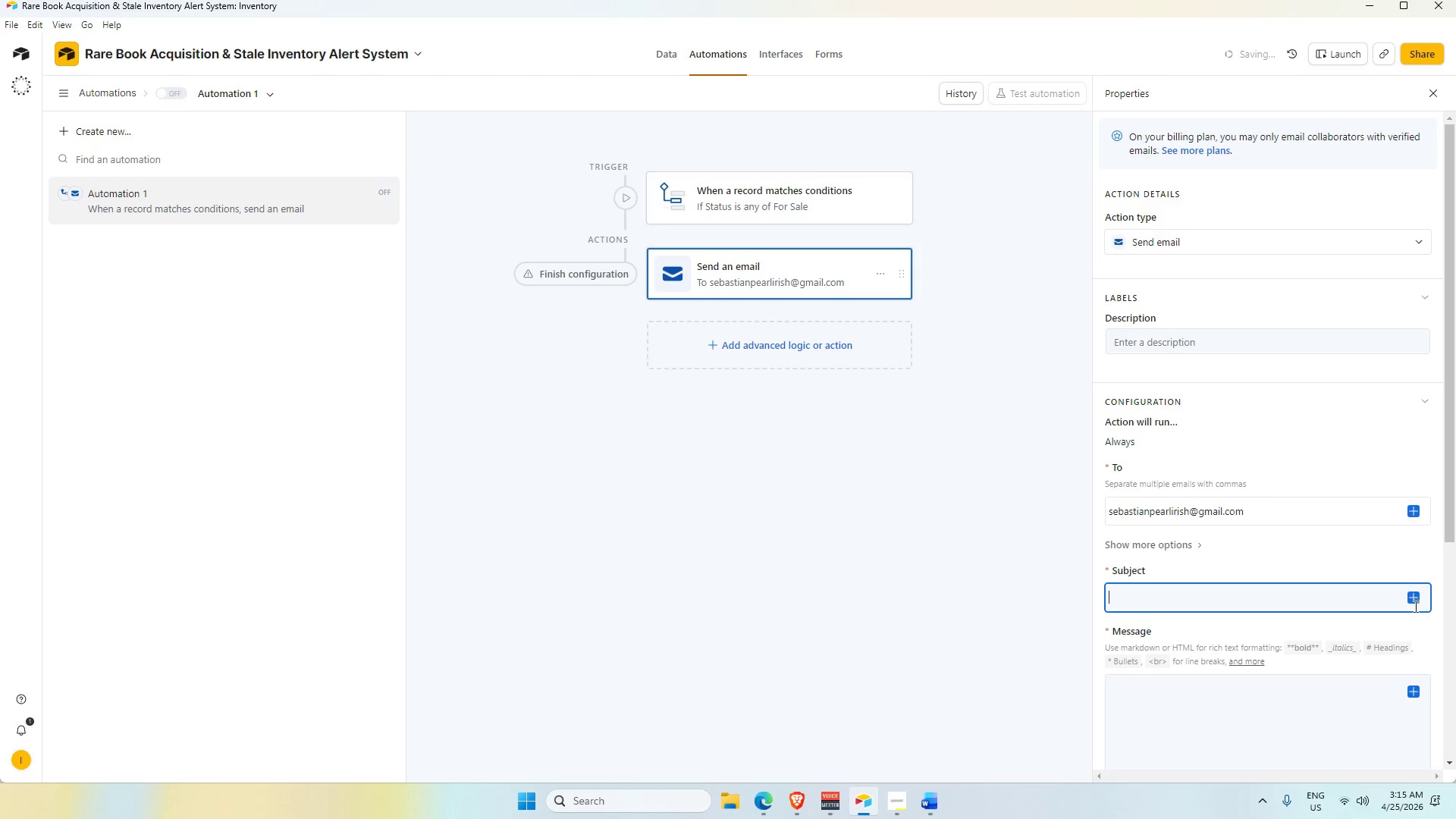 
left_click([1238, 622])
 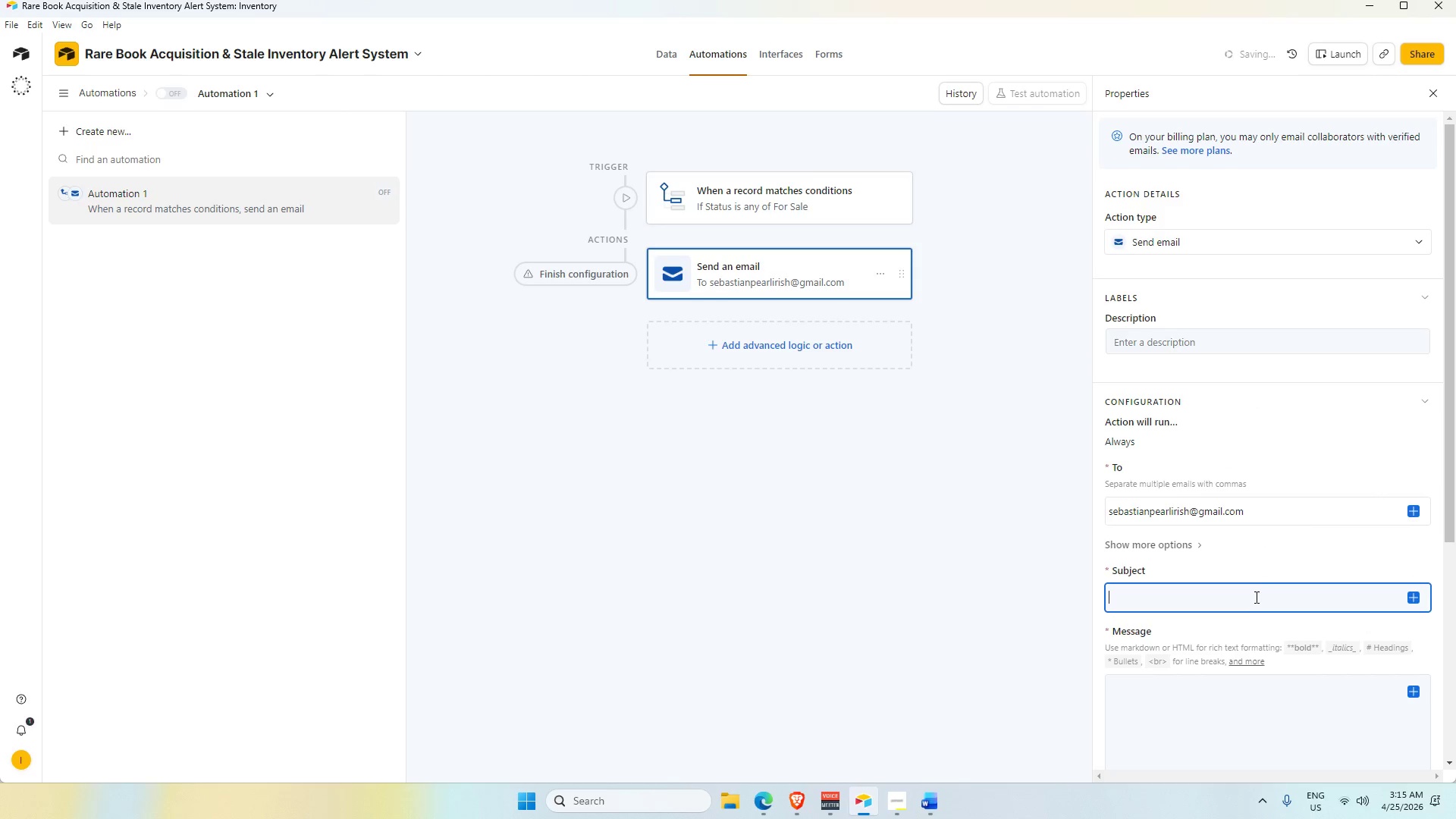 
left_click([1253, 595])
 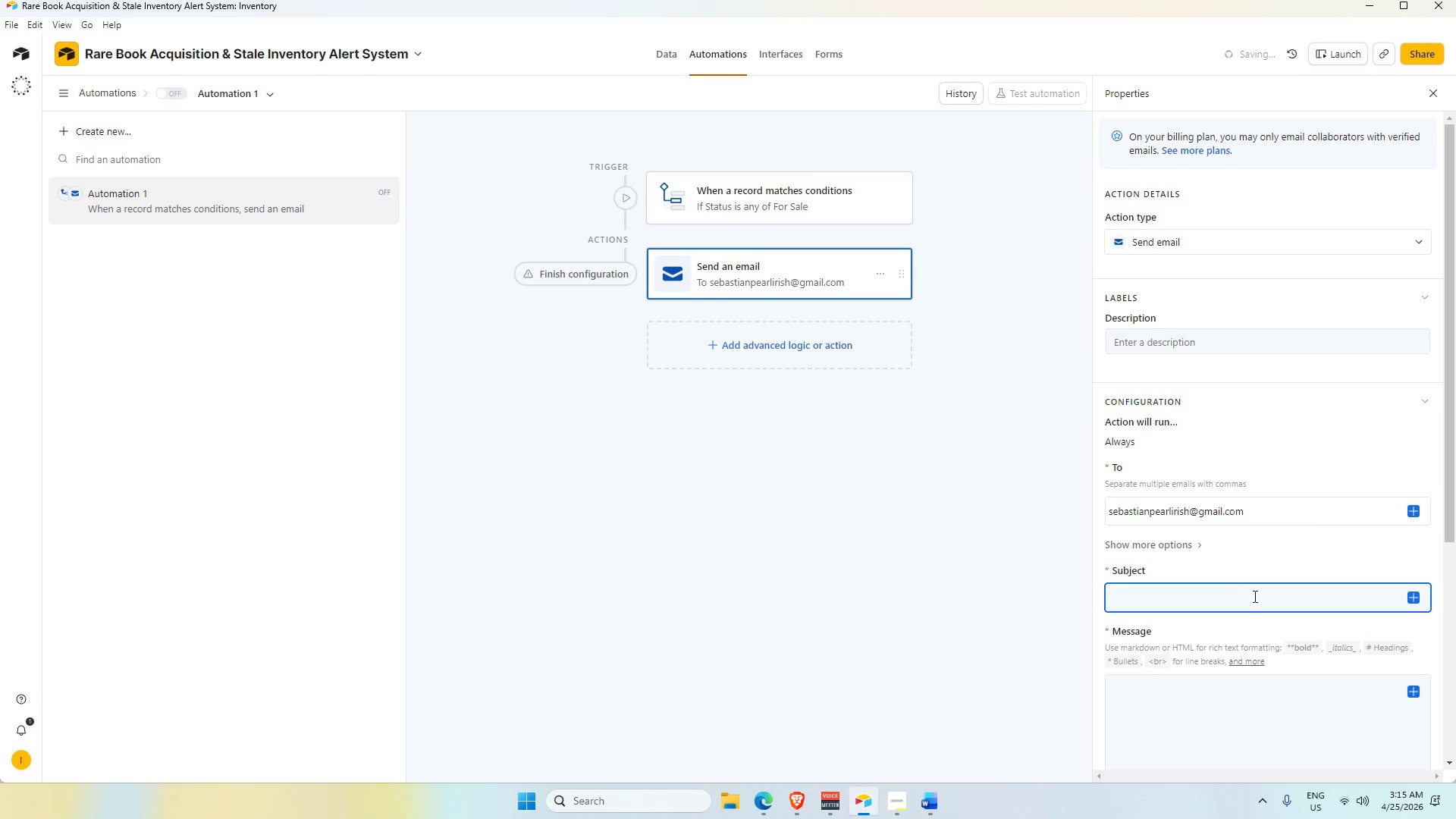 
type(New Arival Alert!)
 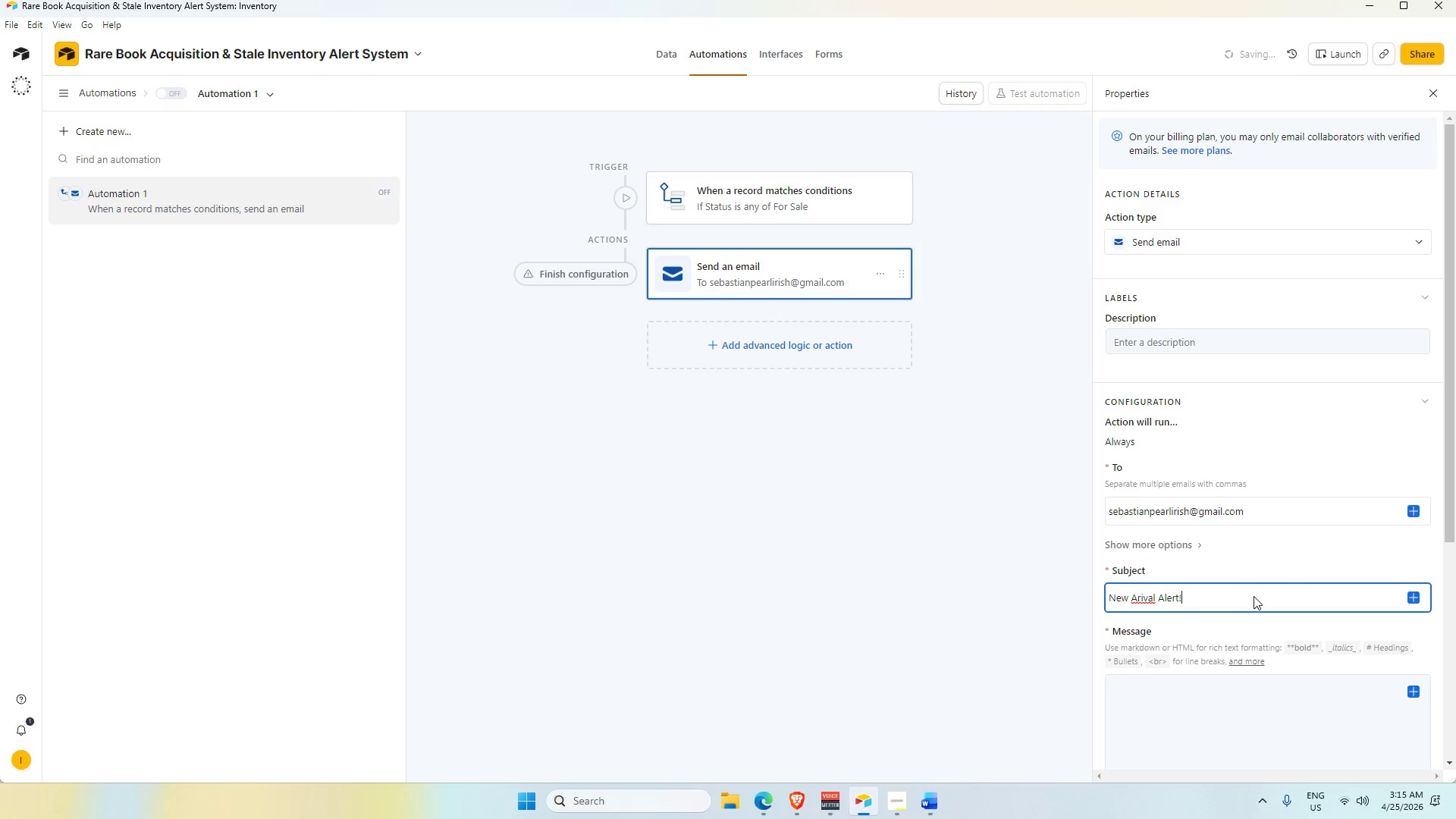 
left_click([1140, 598])
 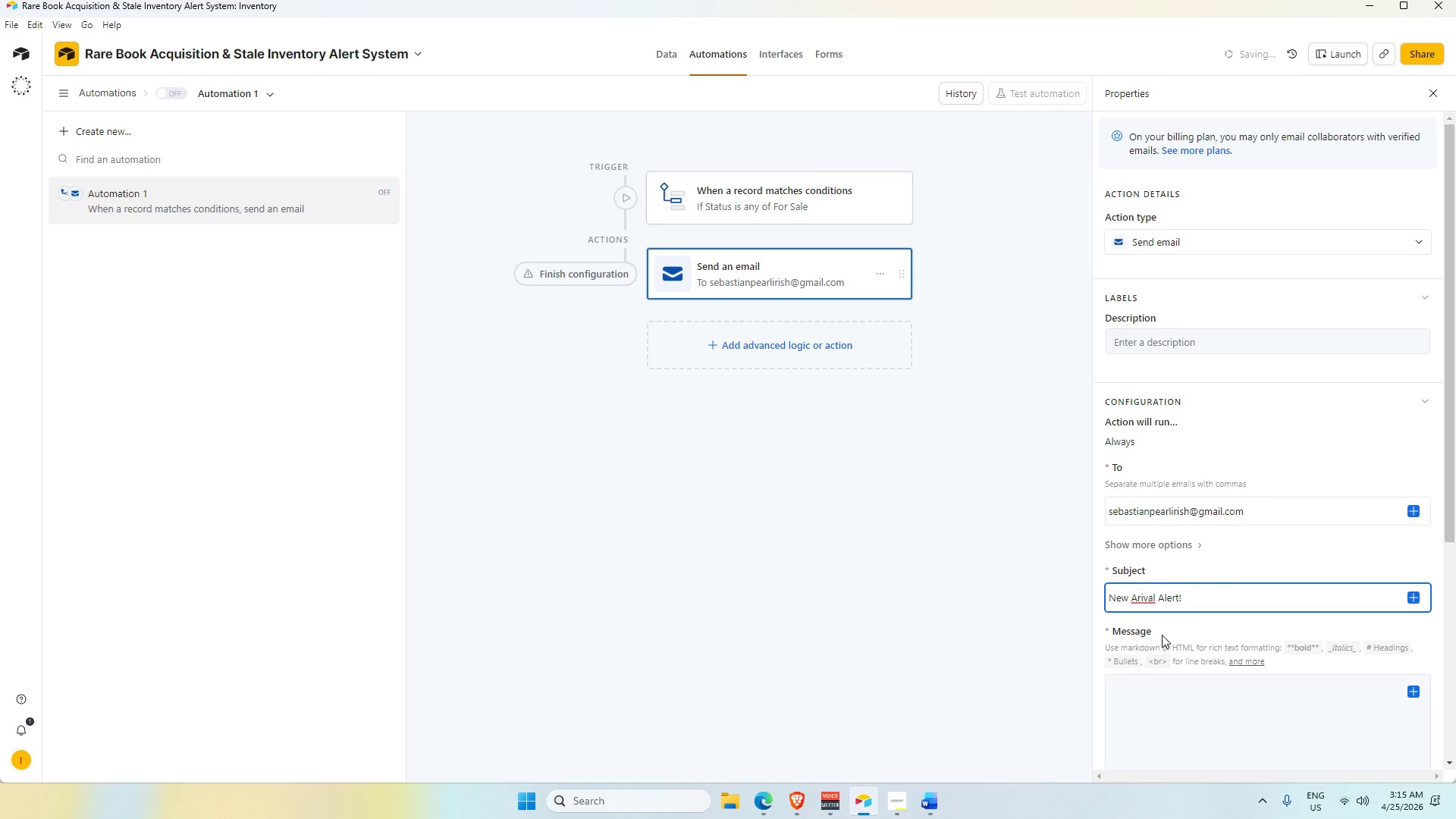 
key(R)
 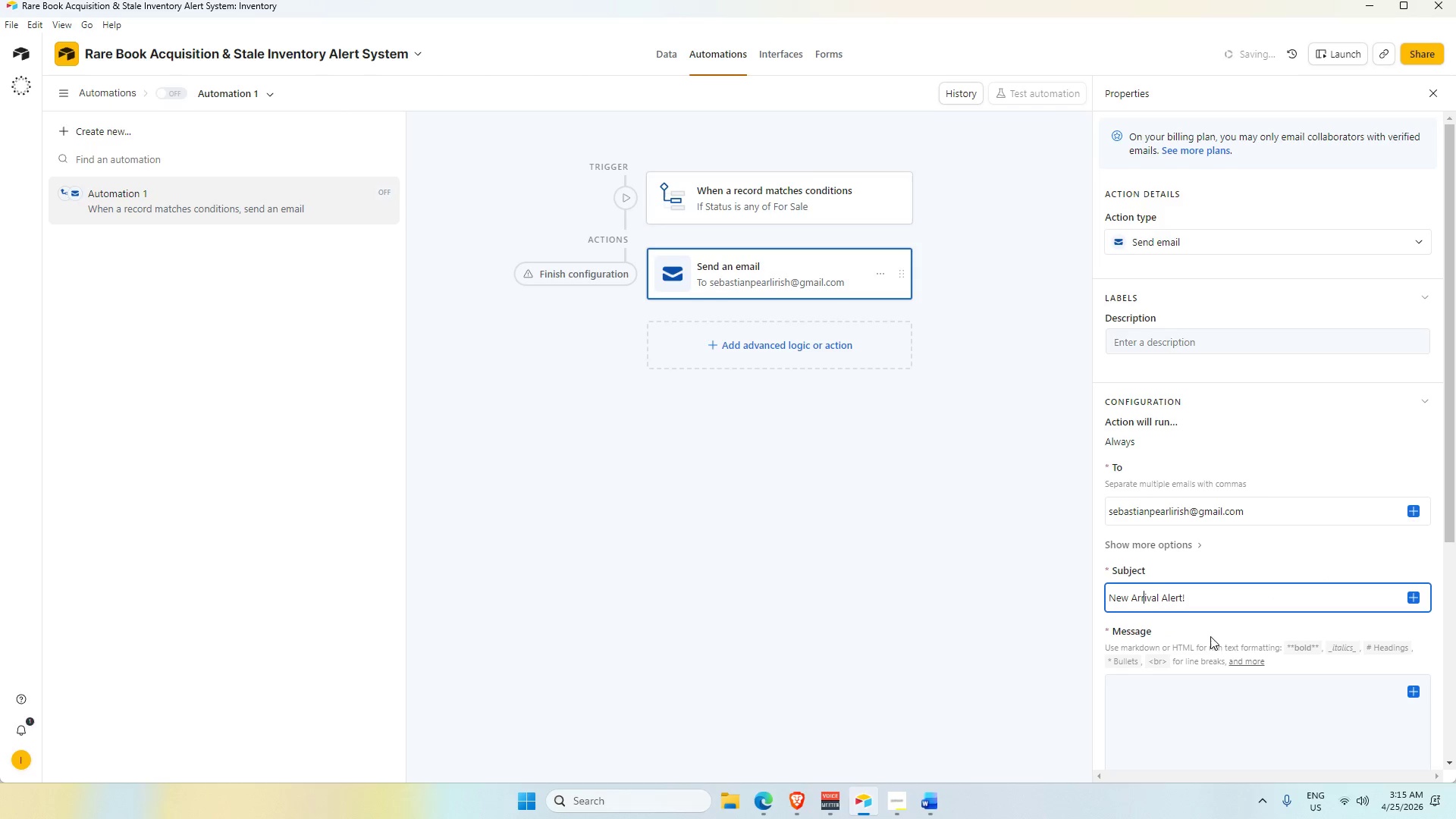 
scroll: coordinate [1211, 632], scroll_direction: down, amount: 2.0
 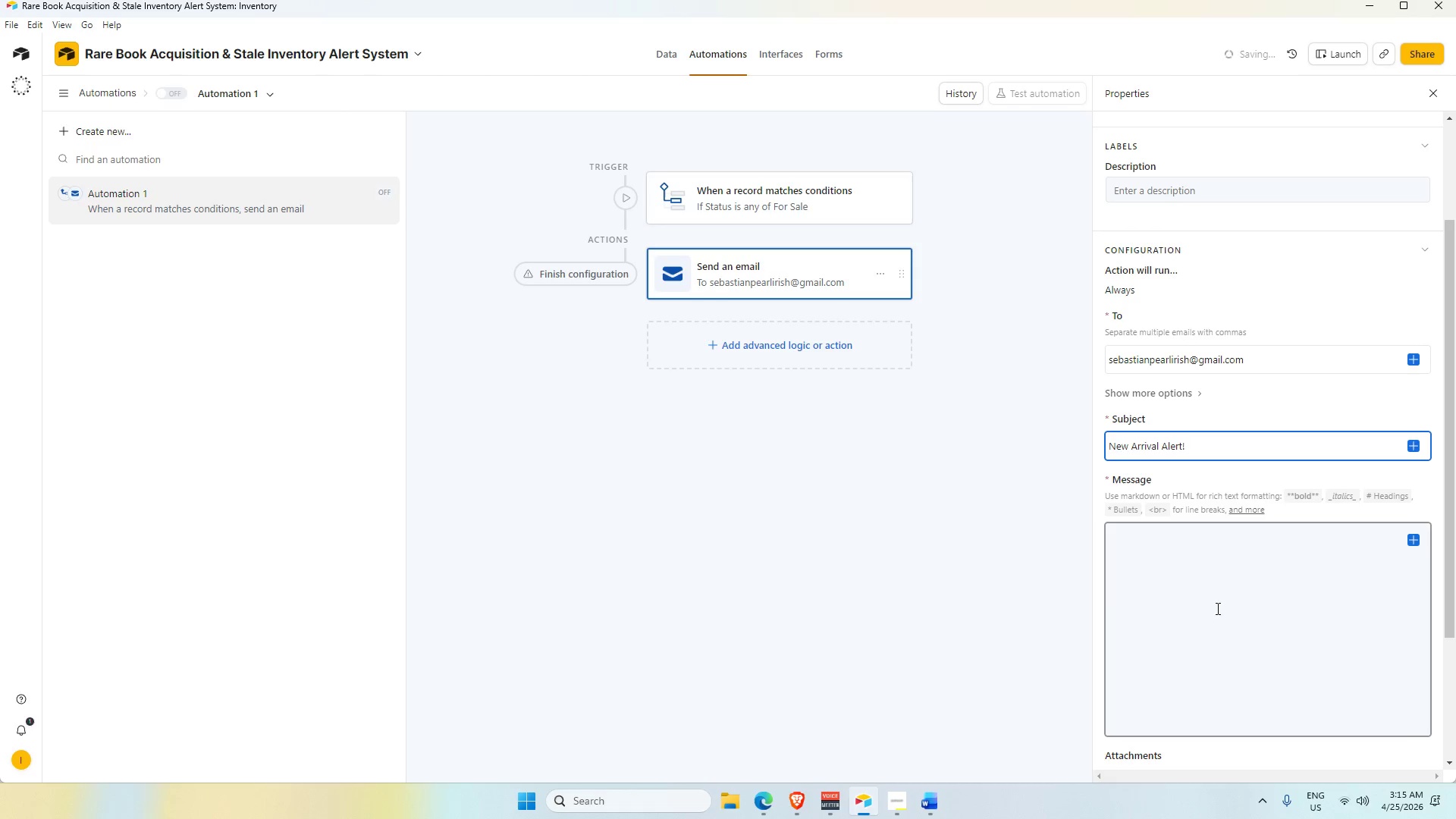 
left_click([1219, 570])
 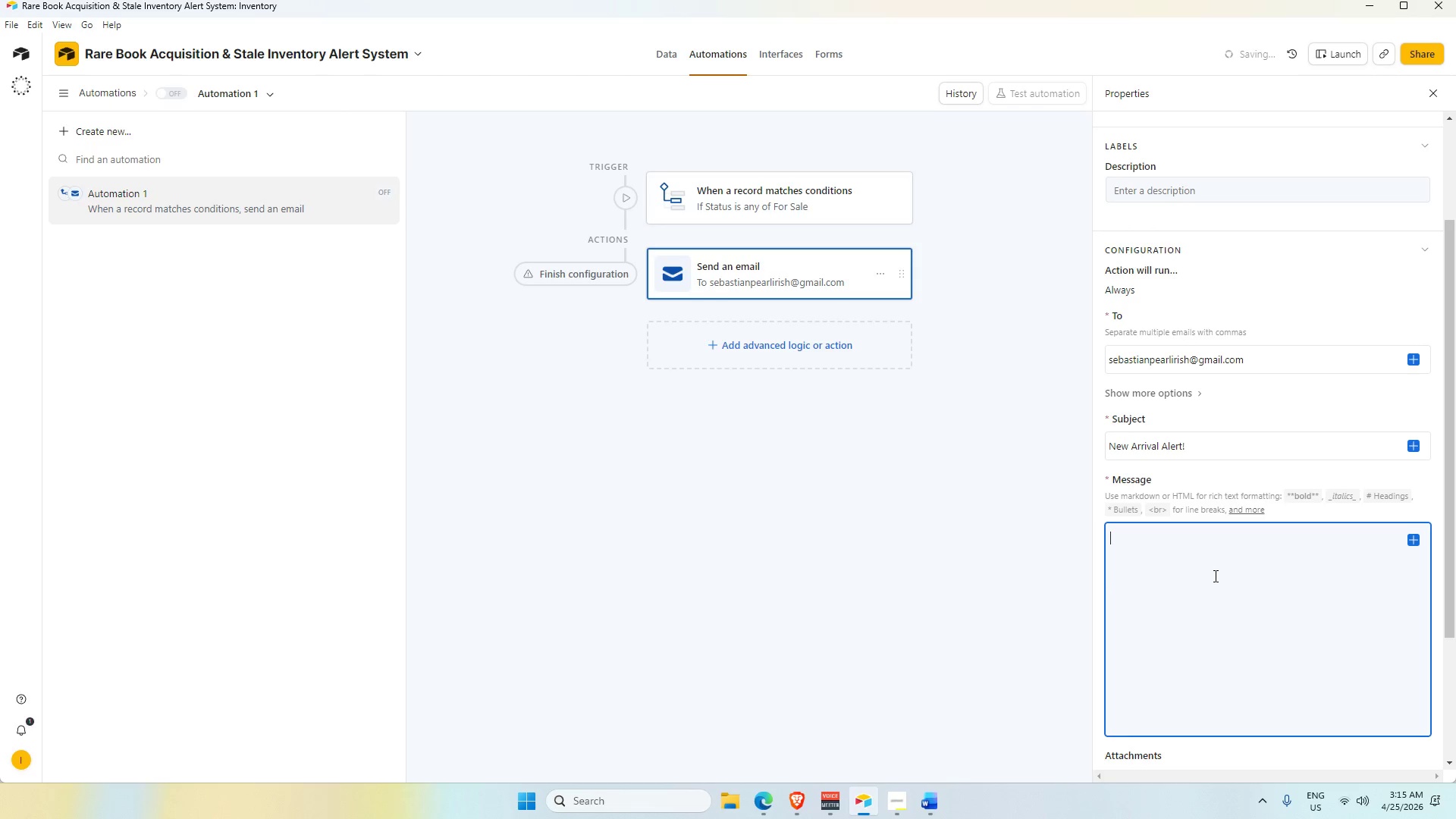 
scroll: coordinate [1214, 582], scroll_direction: down, amount: 2.0
 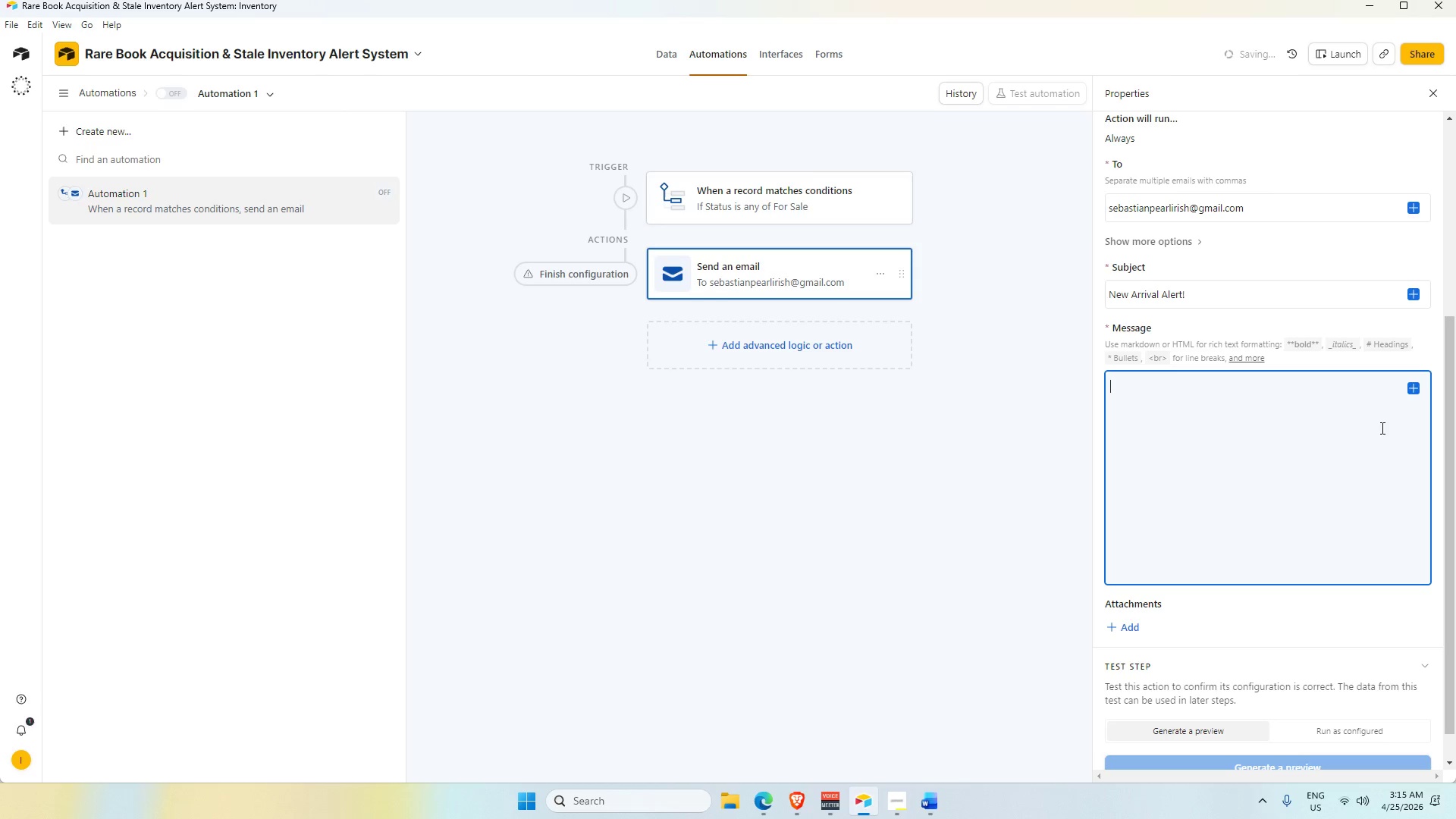 
type(New Item ready for Vi)
key(Backspace)
type(IP outreach:)
 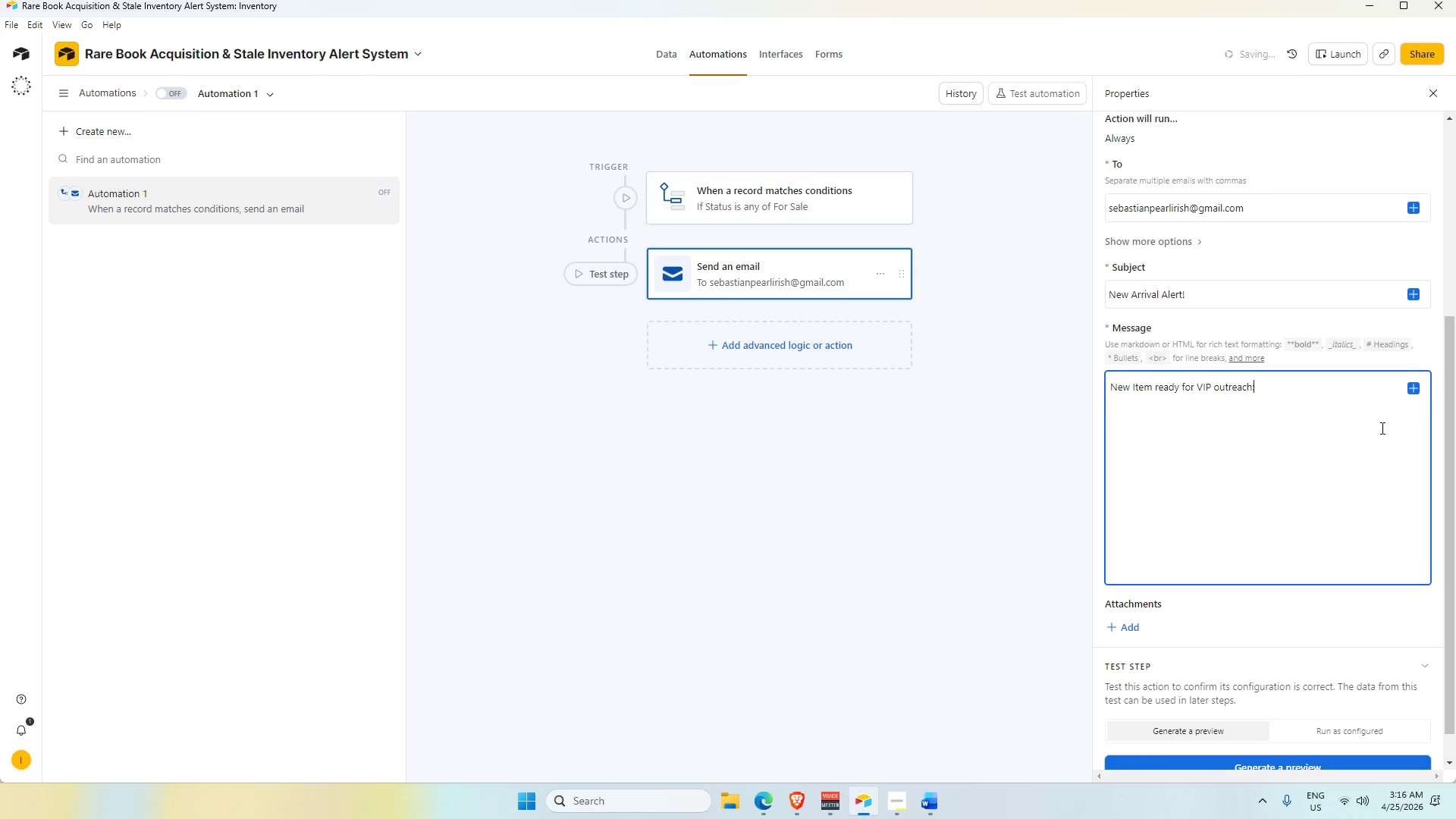 
wait(5.34)
 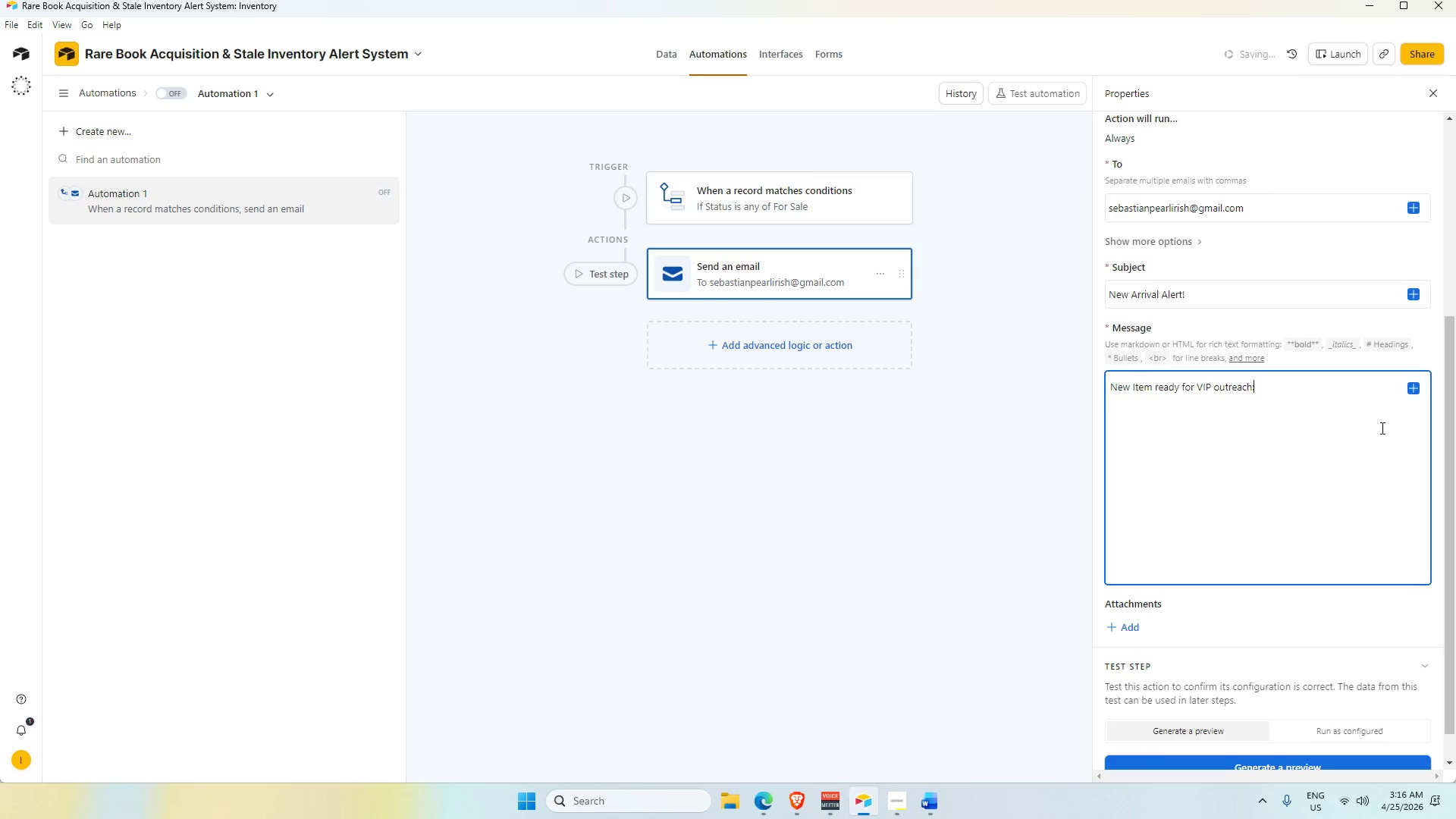 
key(Space)
 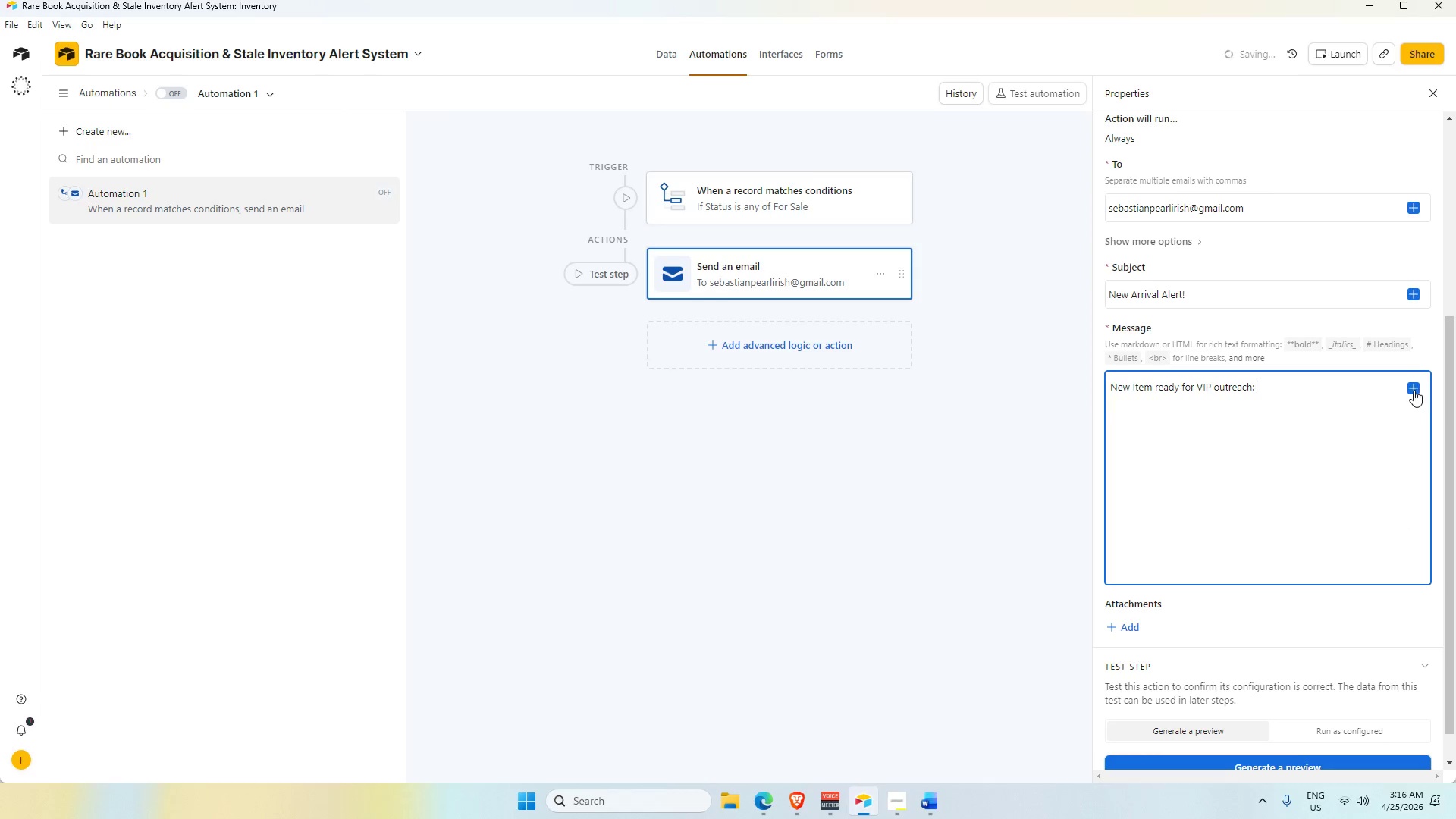 
left_click([1414, 390])
 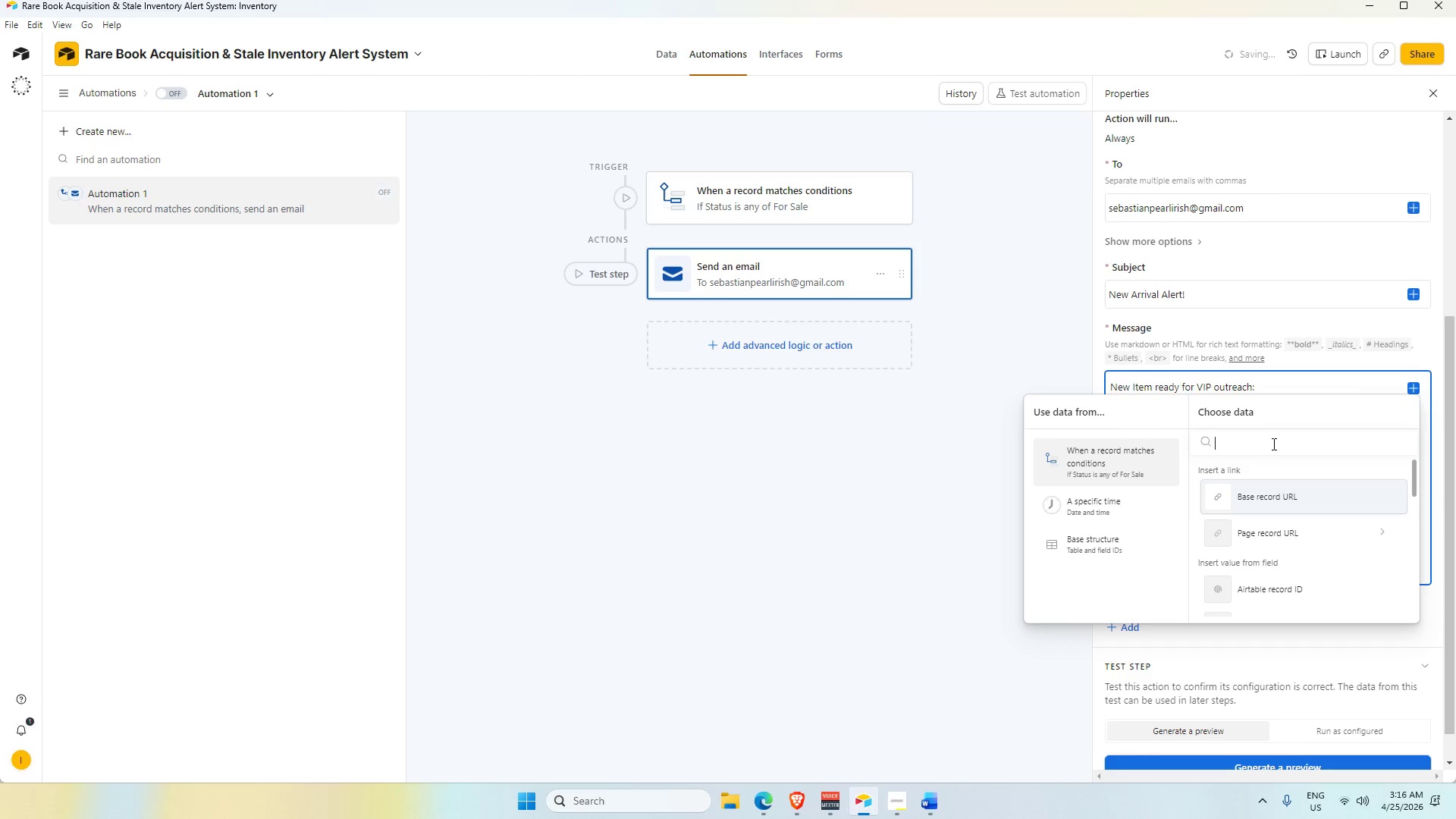 
scroll: coordinate [1263, 532], scroll_direction: down, amount: 3.0
 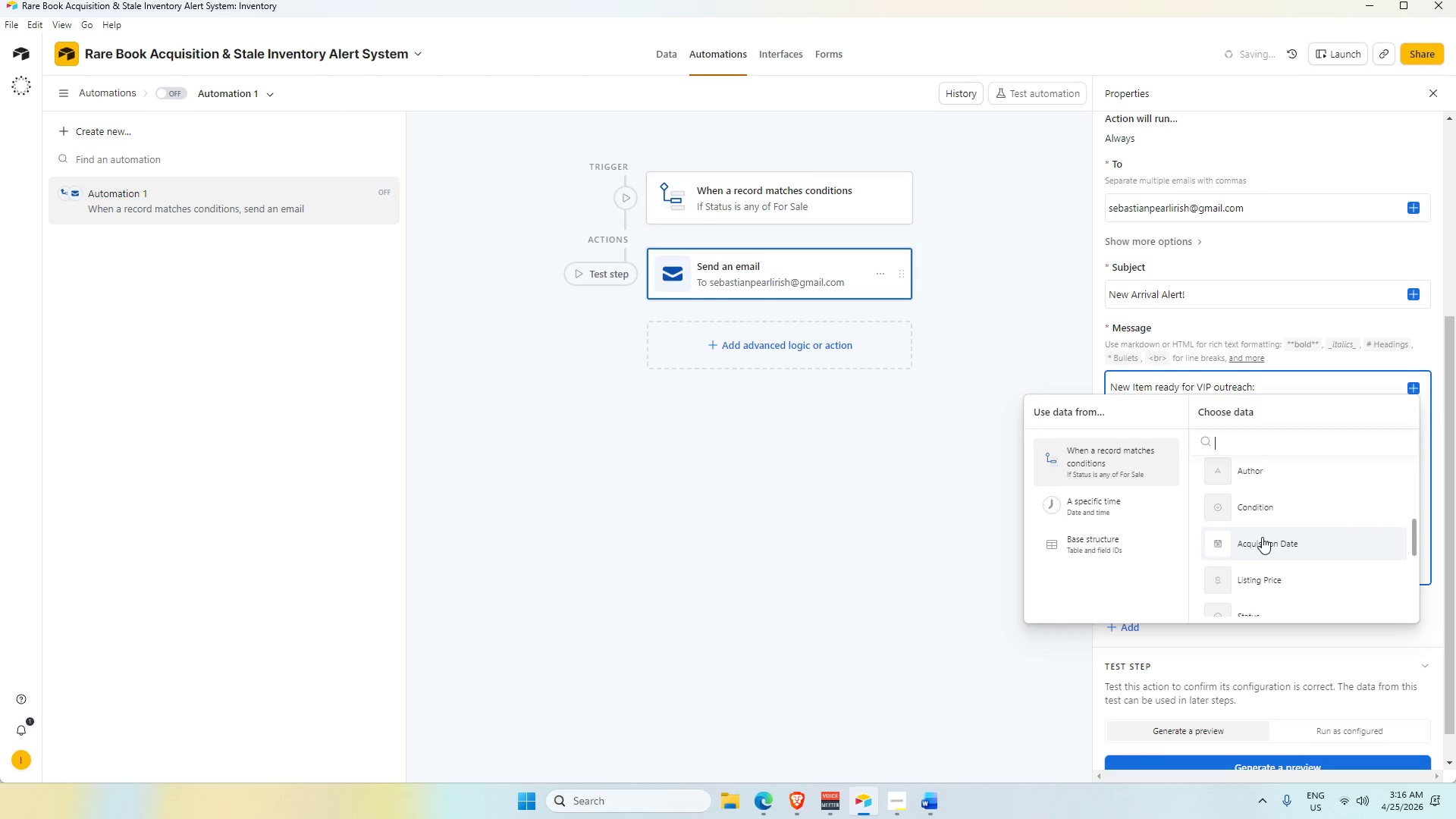 
type(ite)
 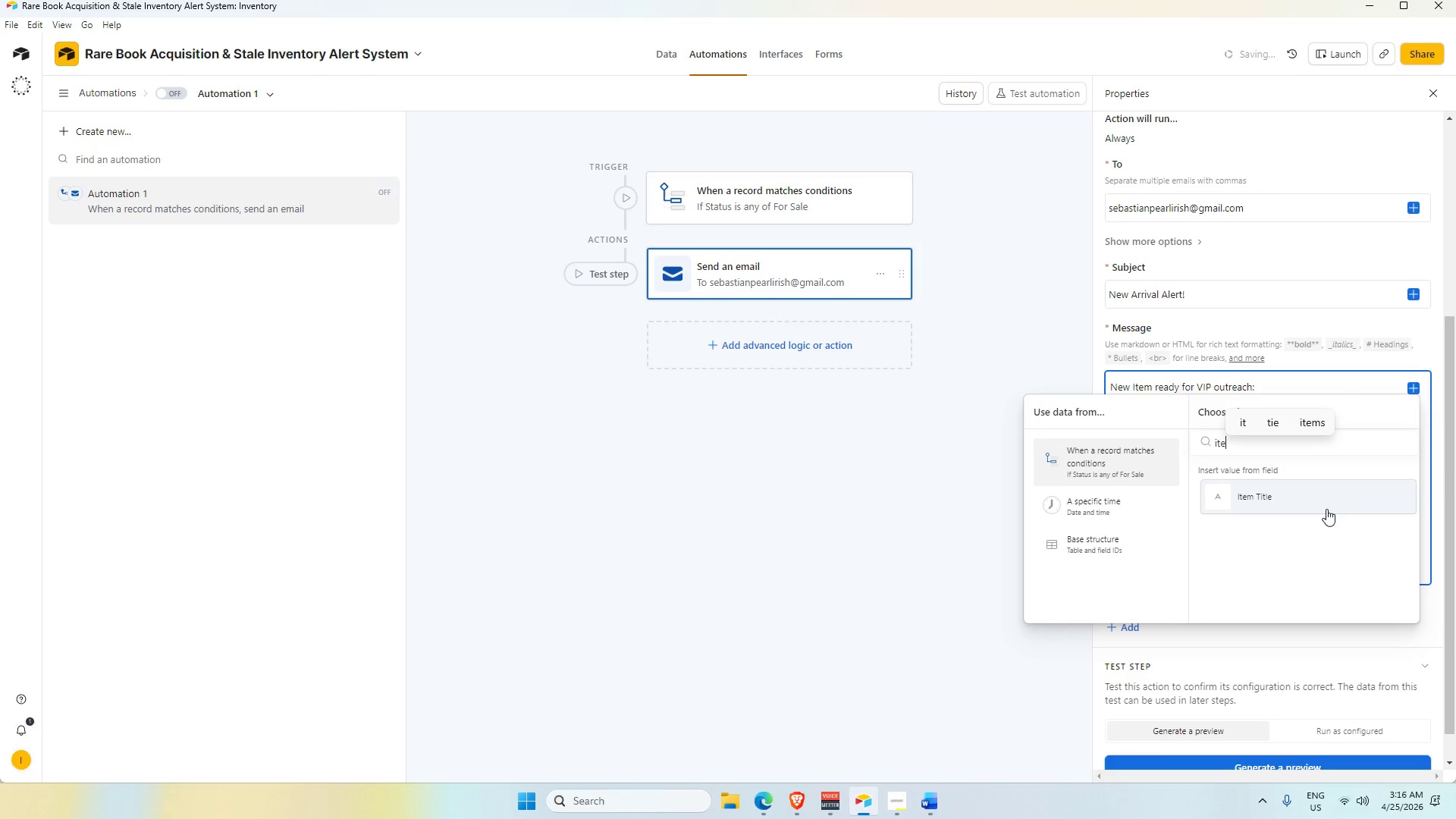 
left_click([1324, 496])
 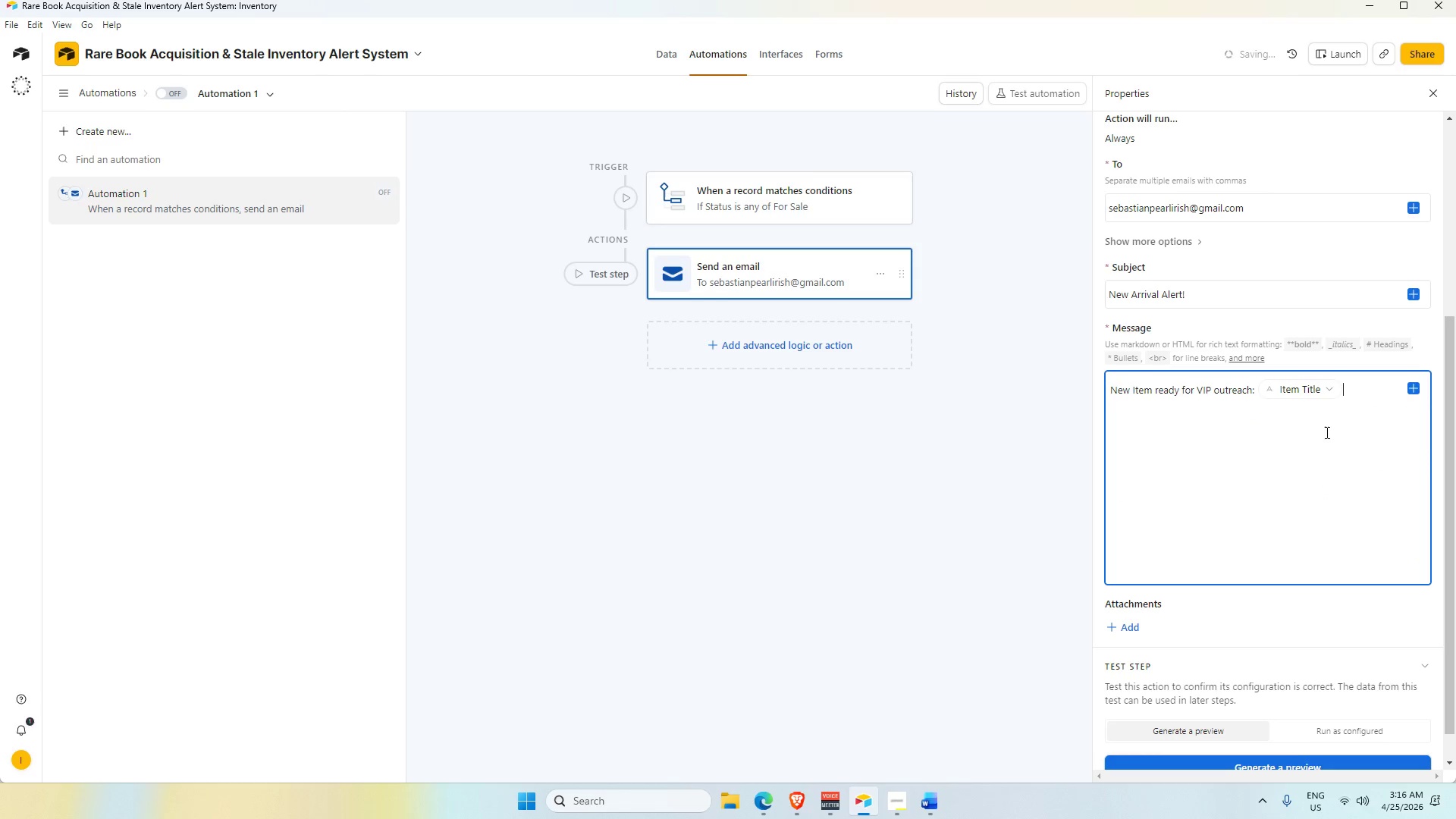 
type( by )
 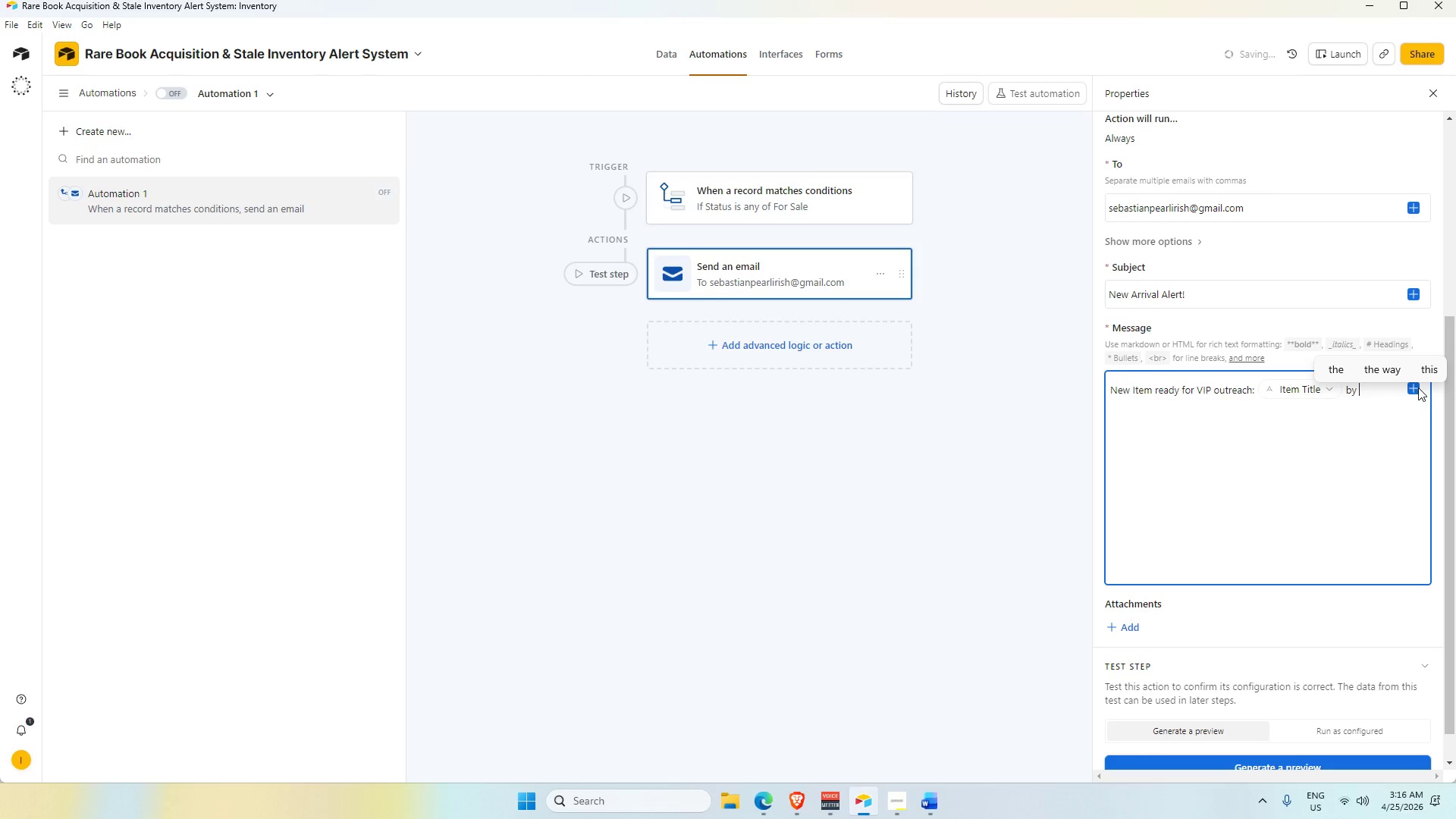 
wait(5.95)
 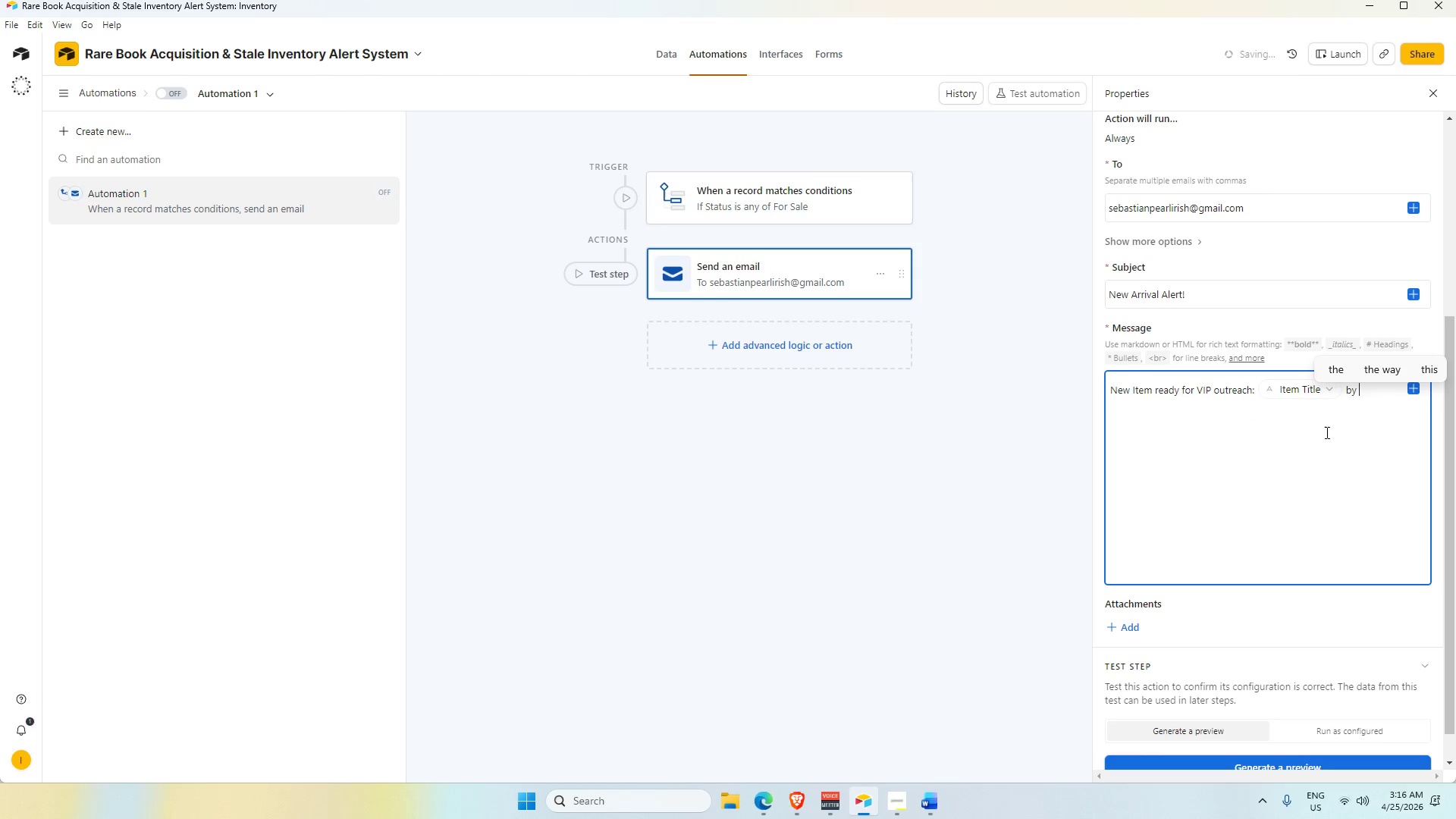 
left_click([1226, 451])
 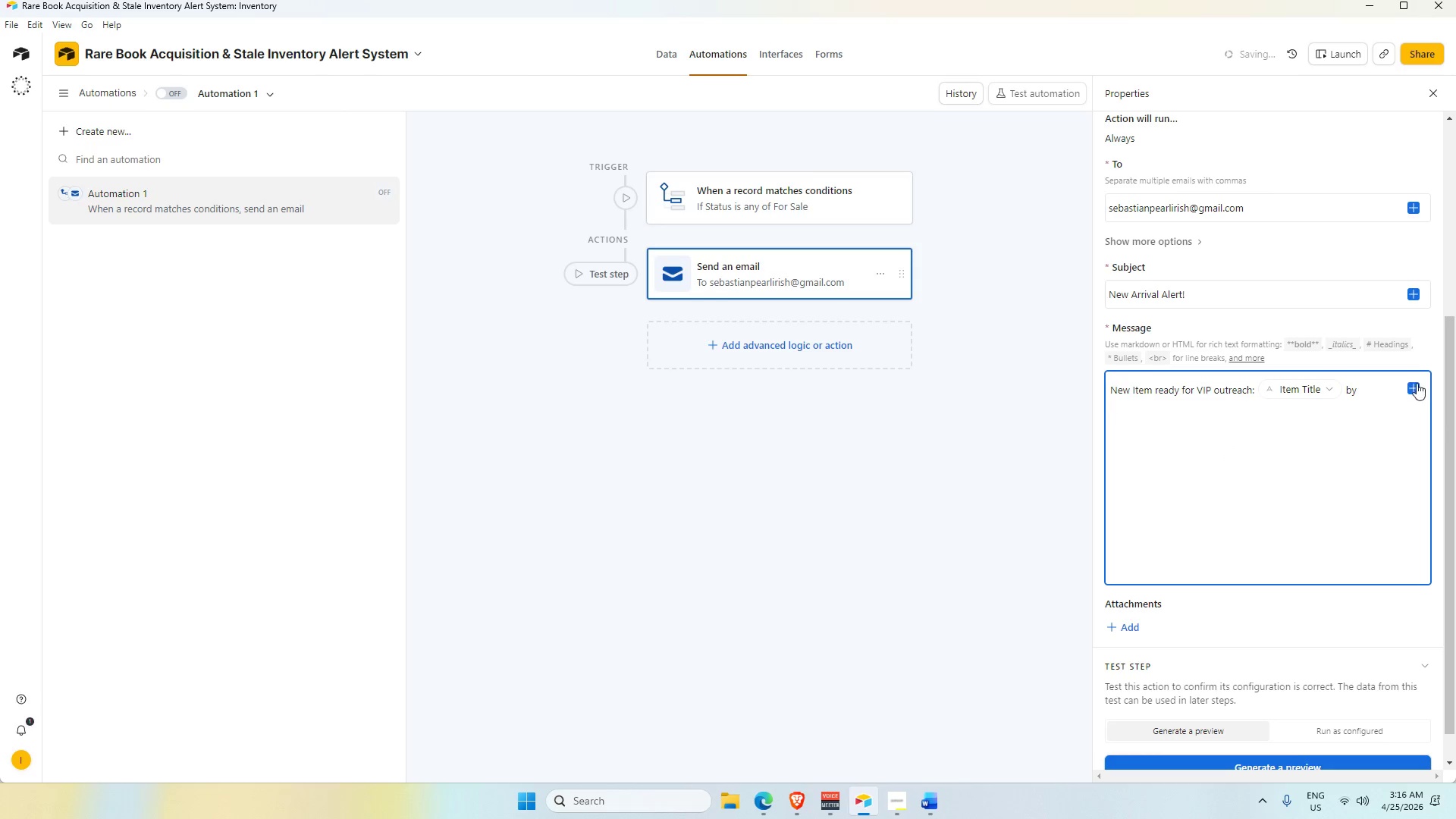 
left_click([1413, 386])
 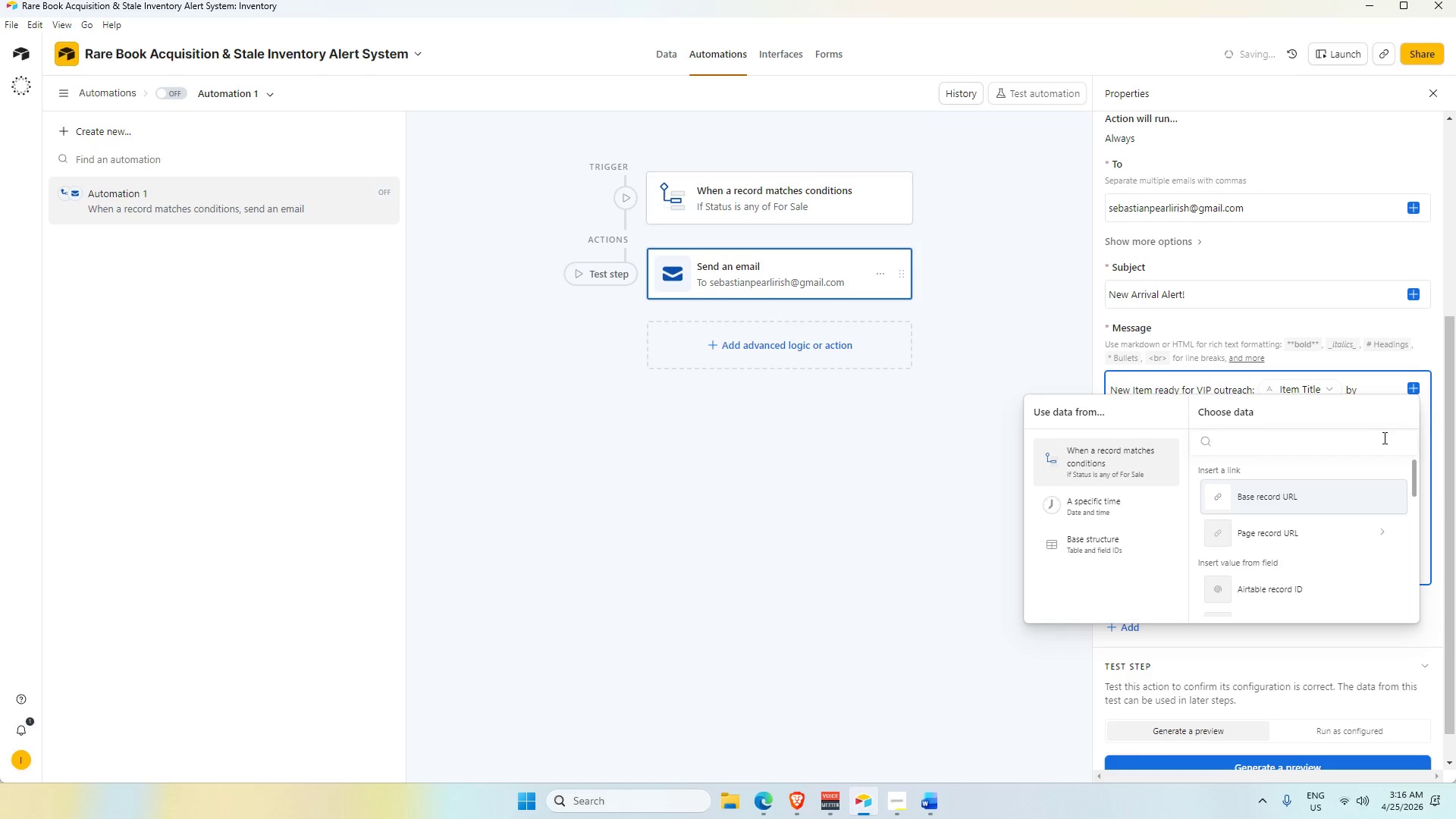 
type(au)
 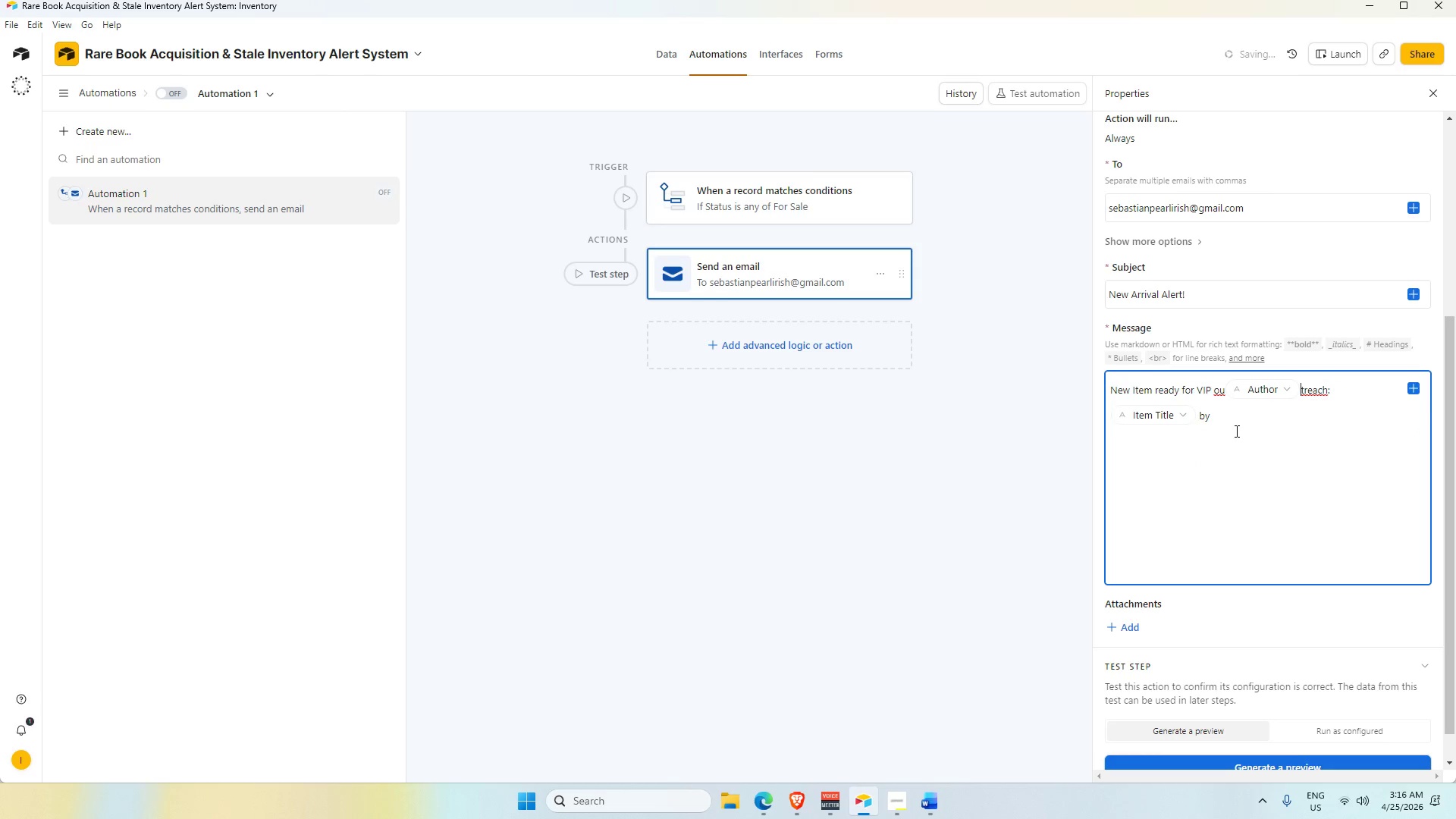 
key(Backspace)
 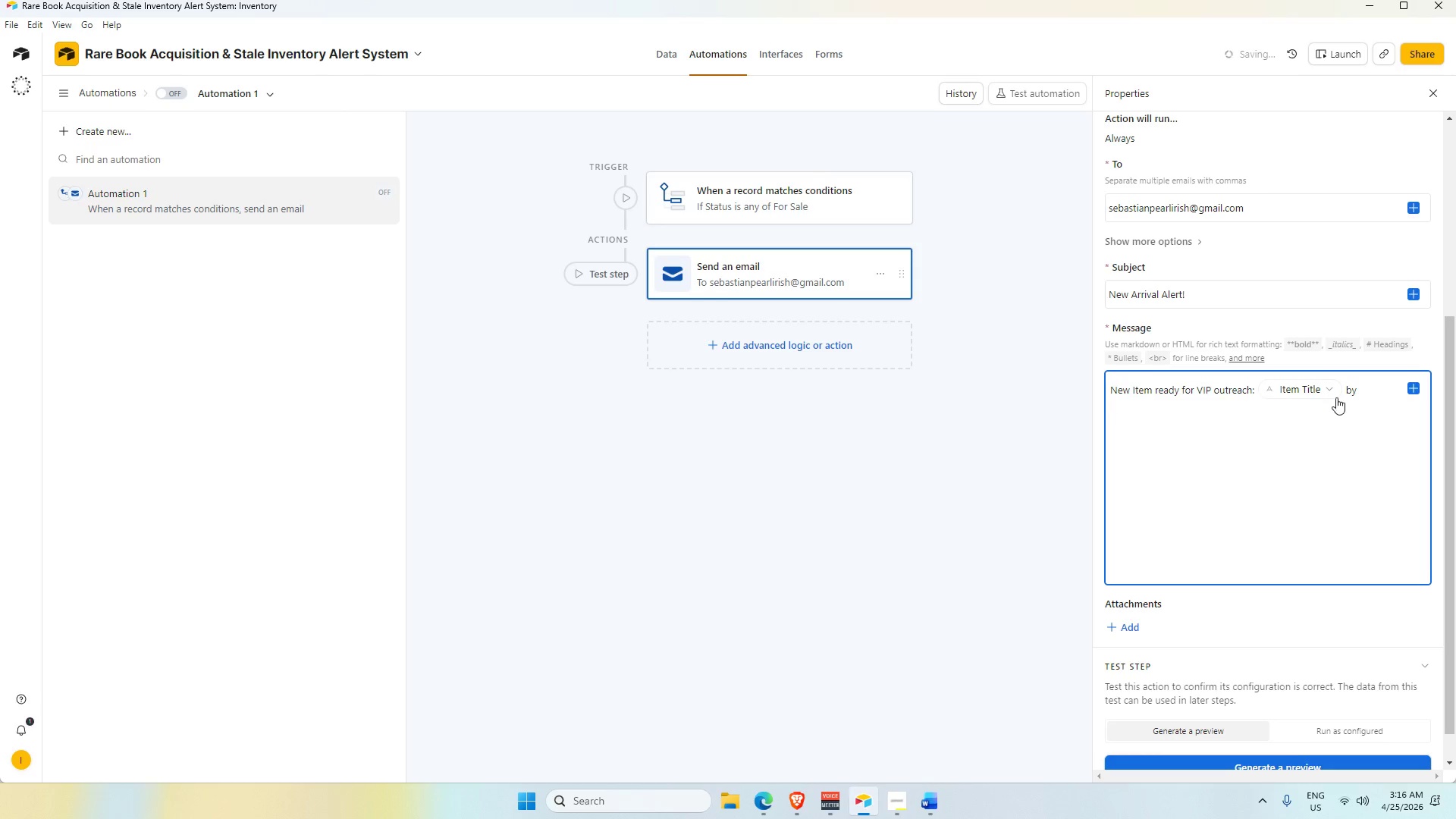 
left_click([1370, 394])
 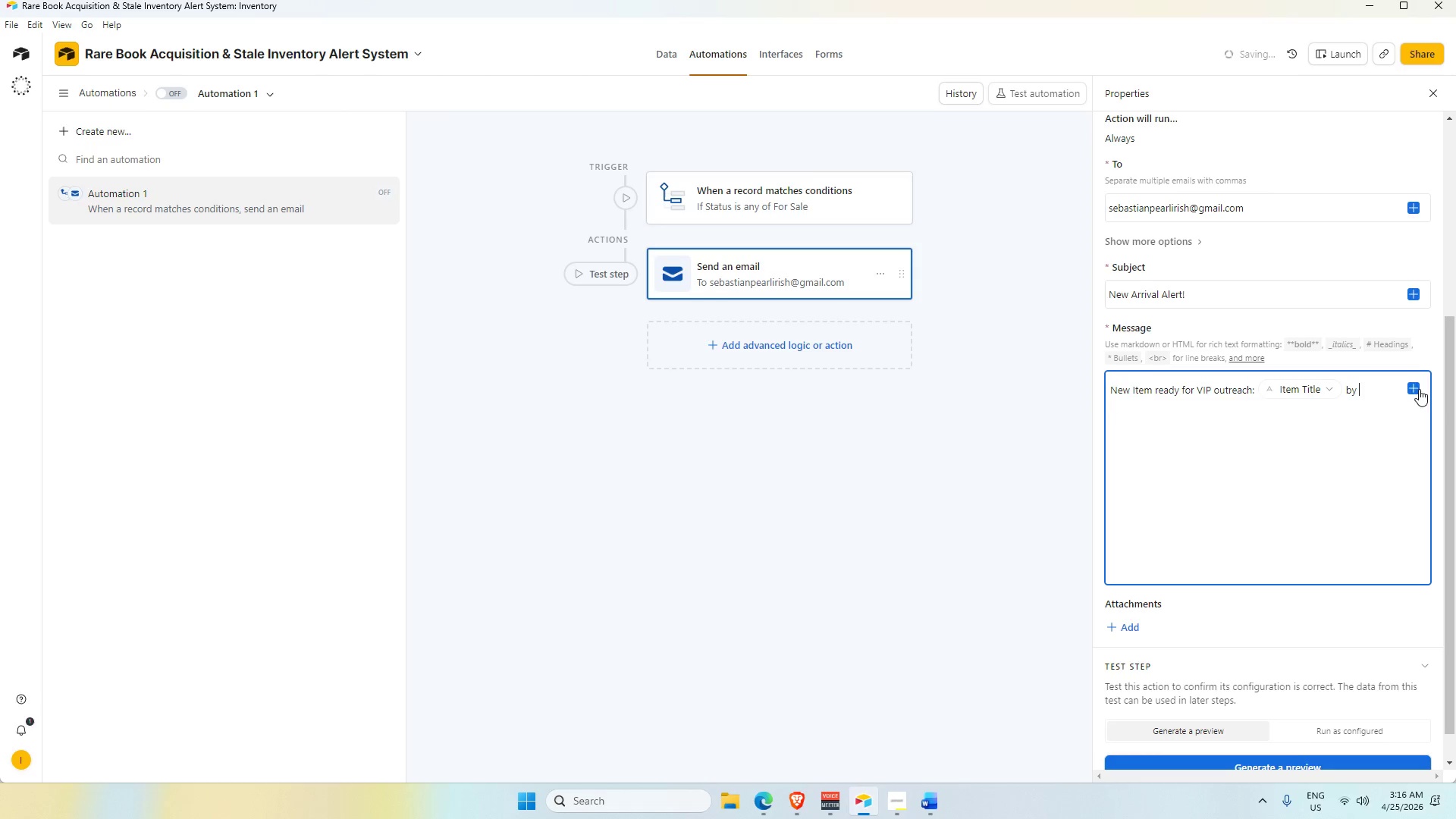 
left_click([1414, 387])
 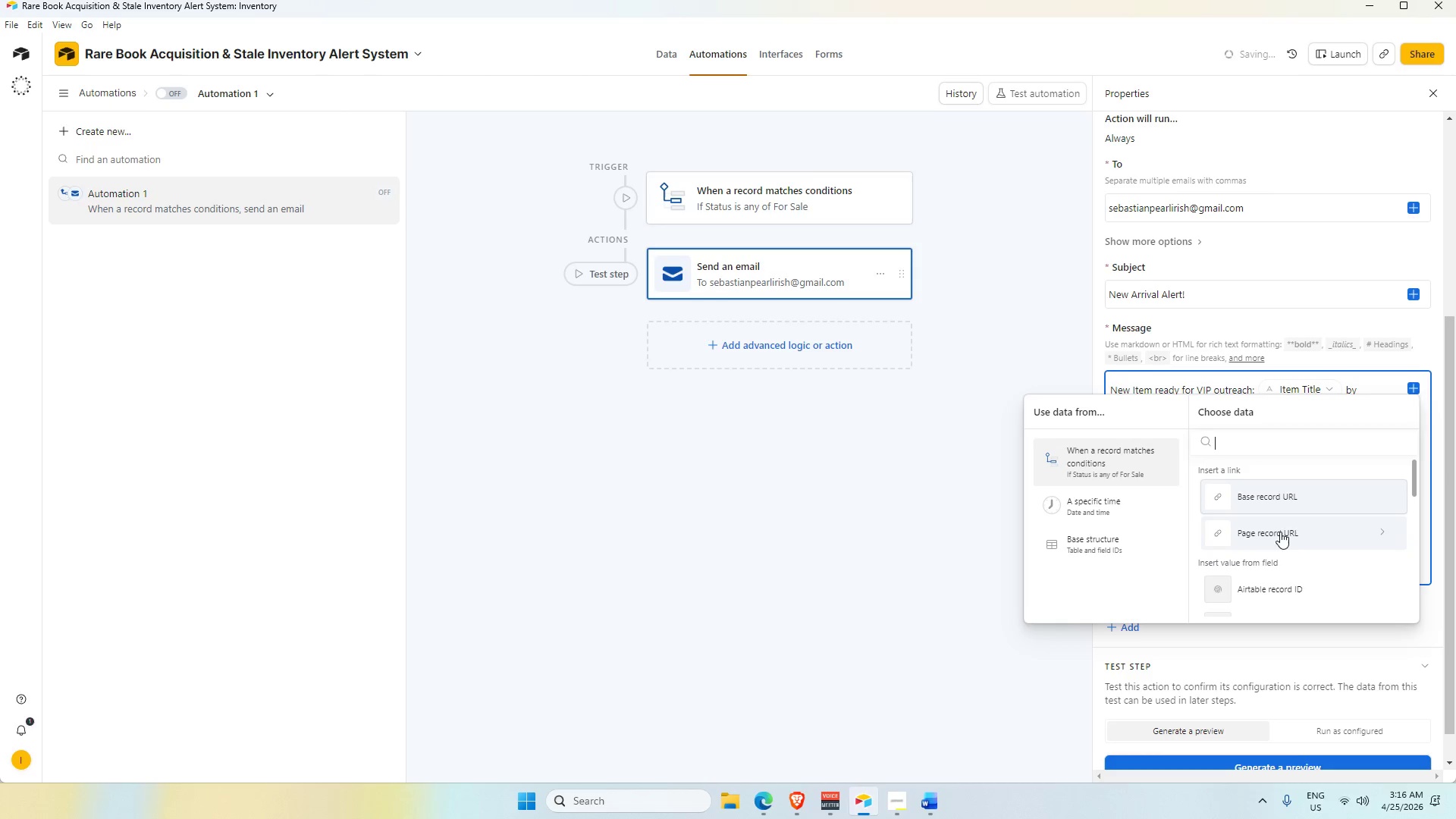 
type(au)
 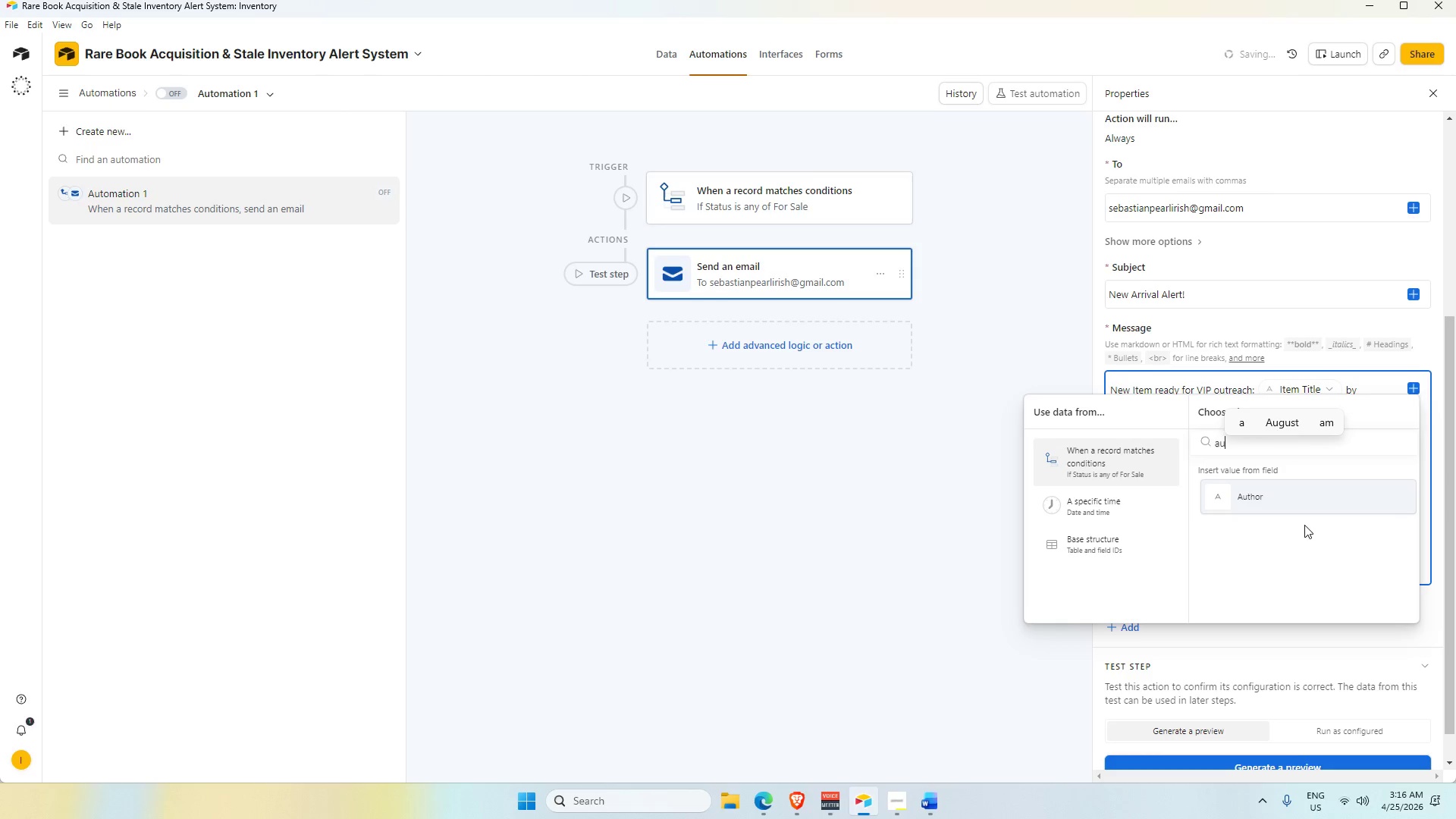 
left_click([1303, 501])
 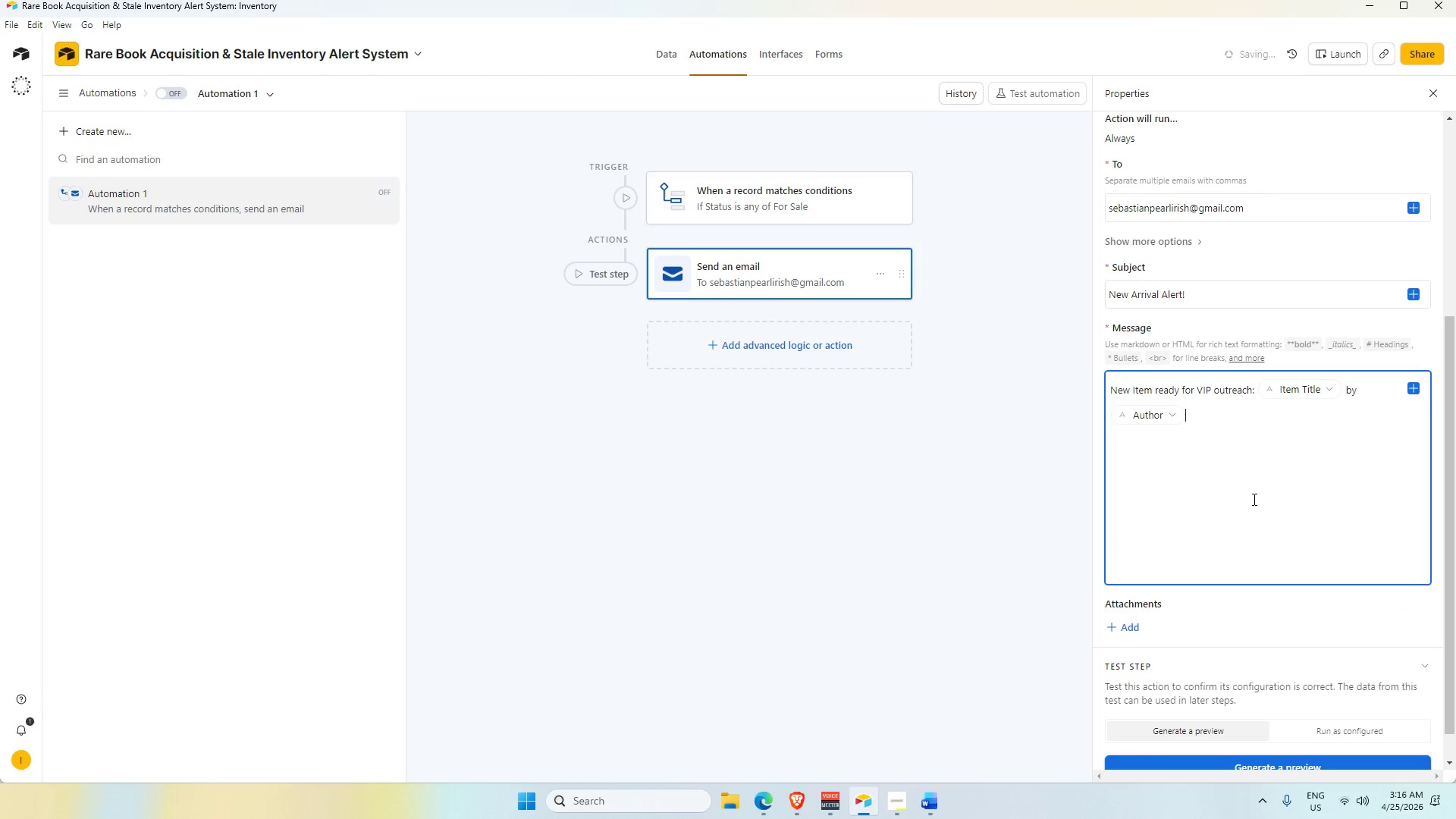 
key(Period)
 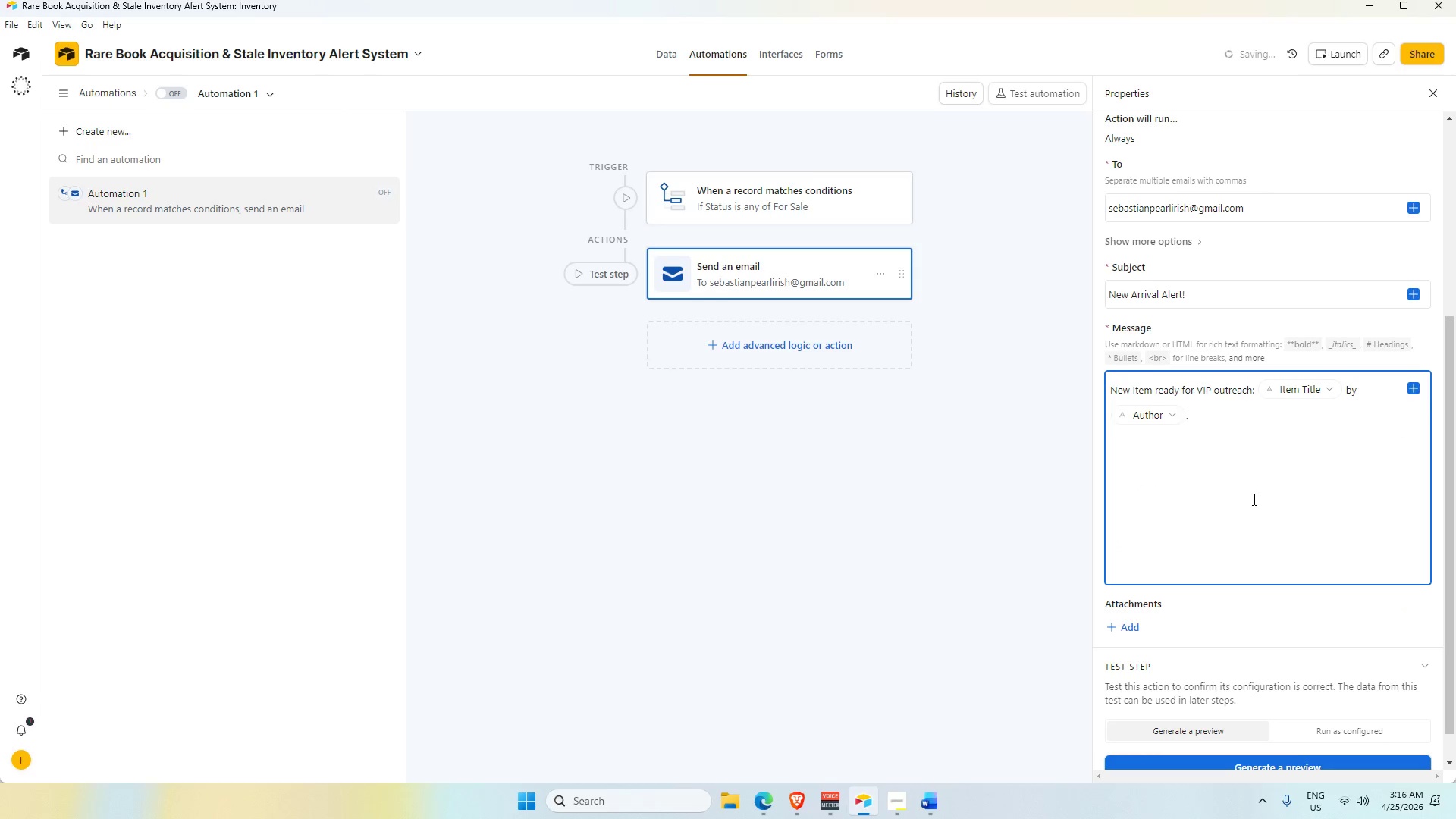 
key(Enter)
 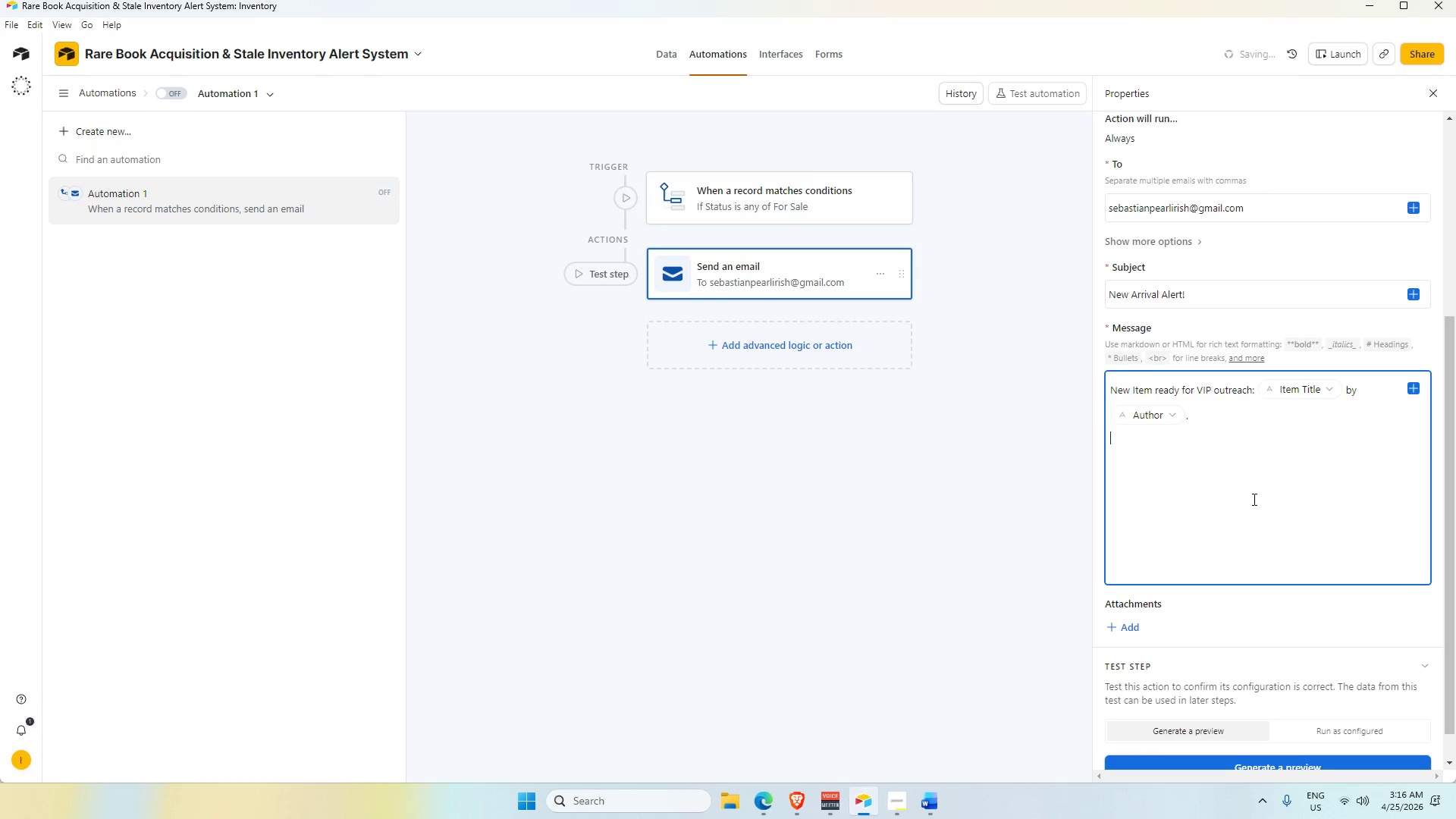 
type(Condition: )
 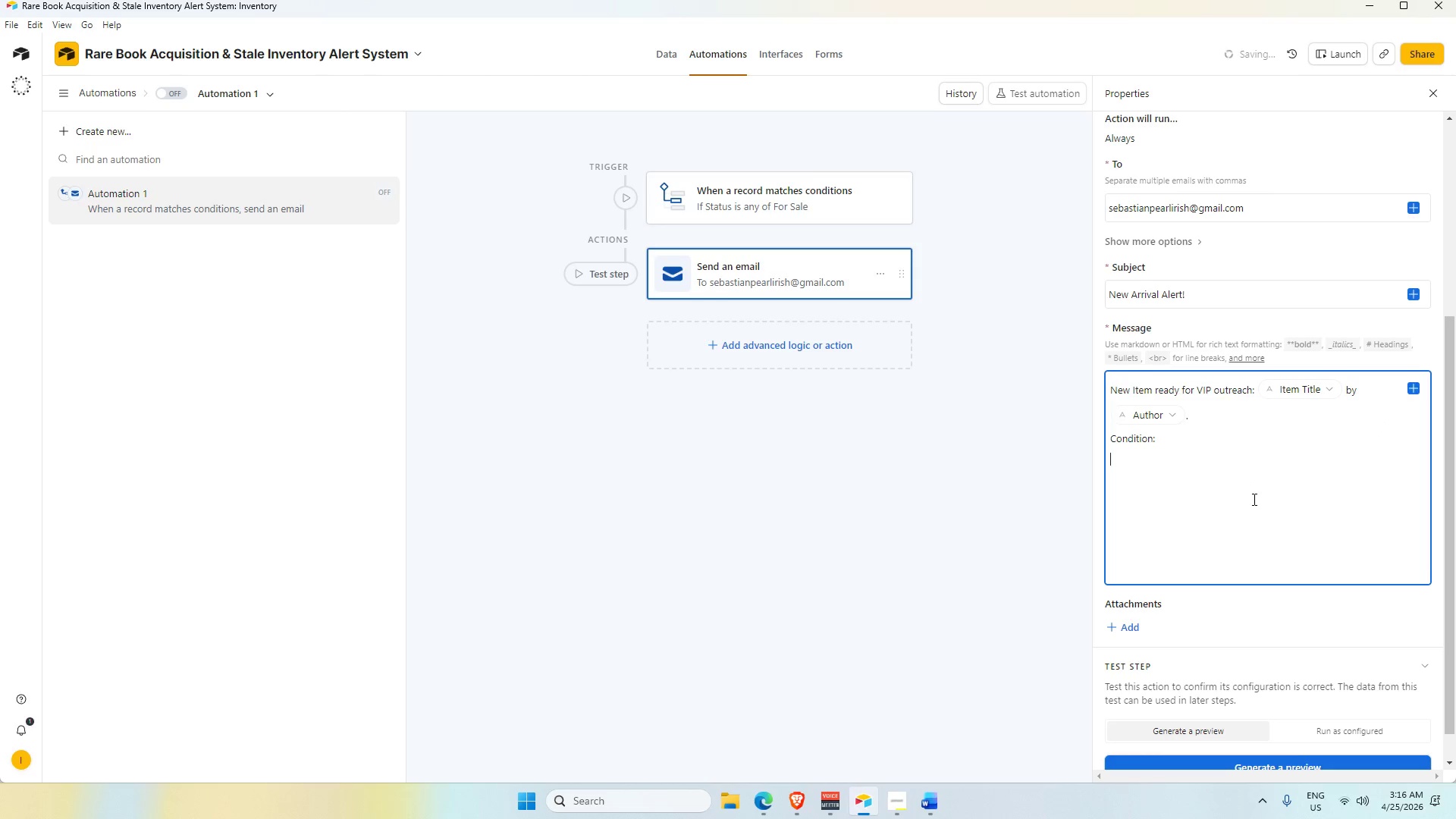 
 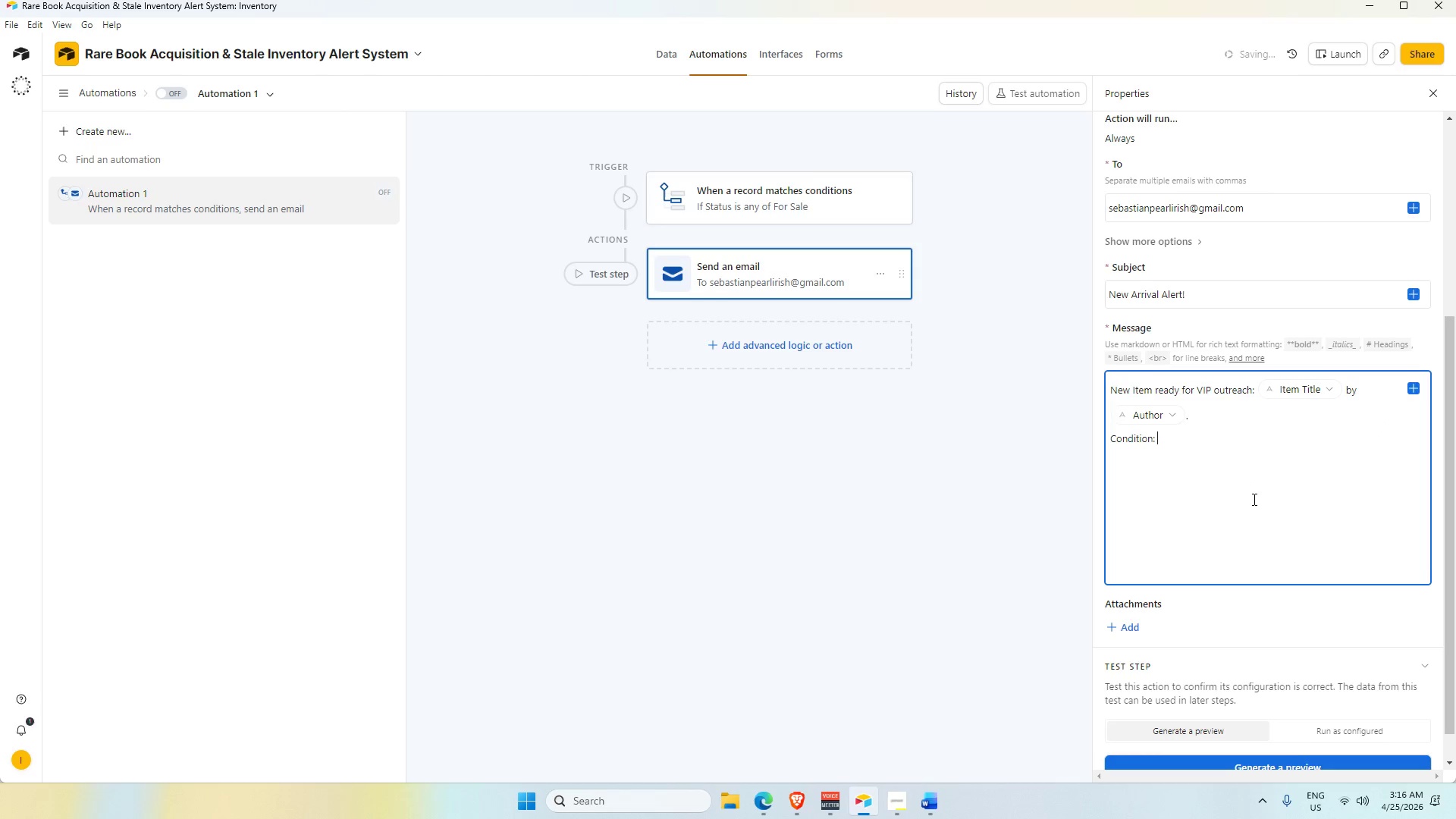 
key(Shift+Enter)
 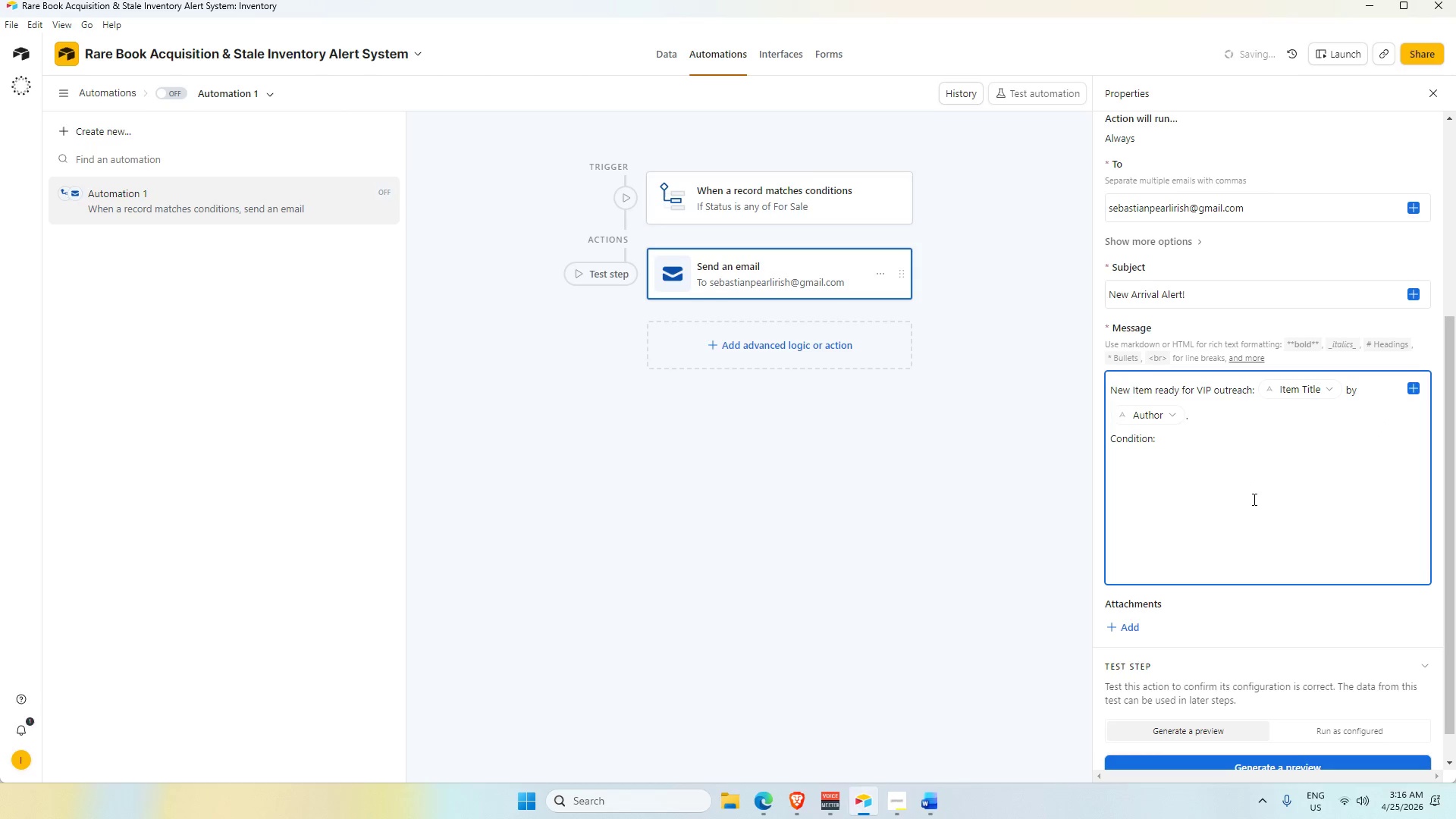 
type(Listing PRice)
key(Backspace)
key(Backspace)
key(Backspace)
key(Backspace)
type(rice: )
 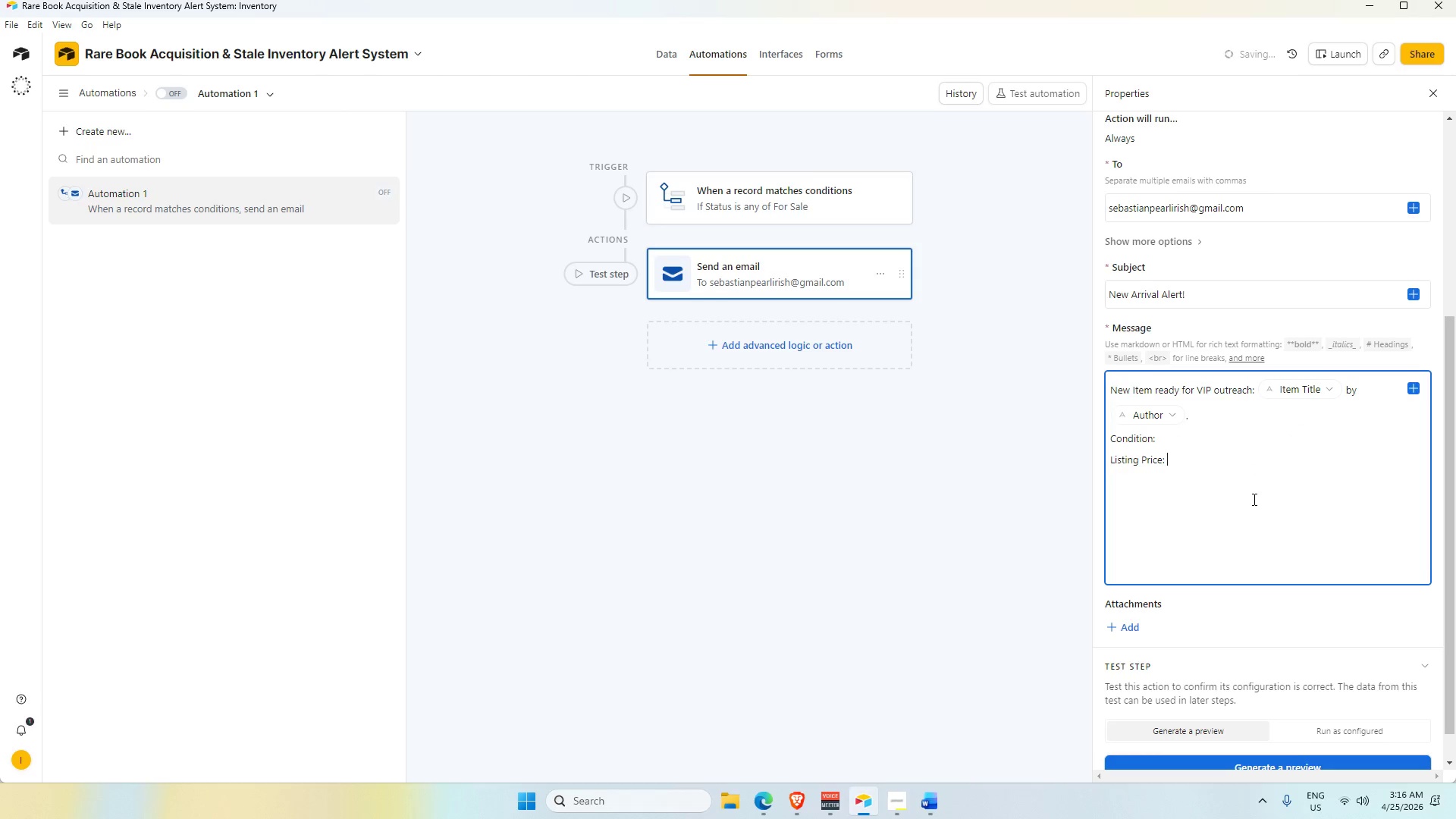 
left_click([1276, 450])